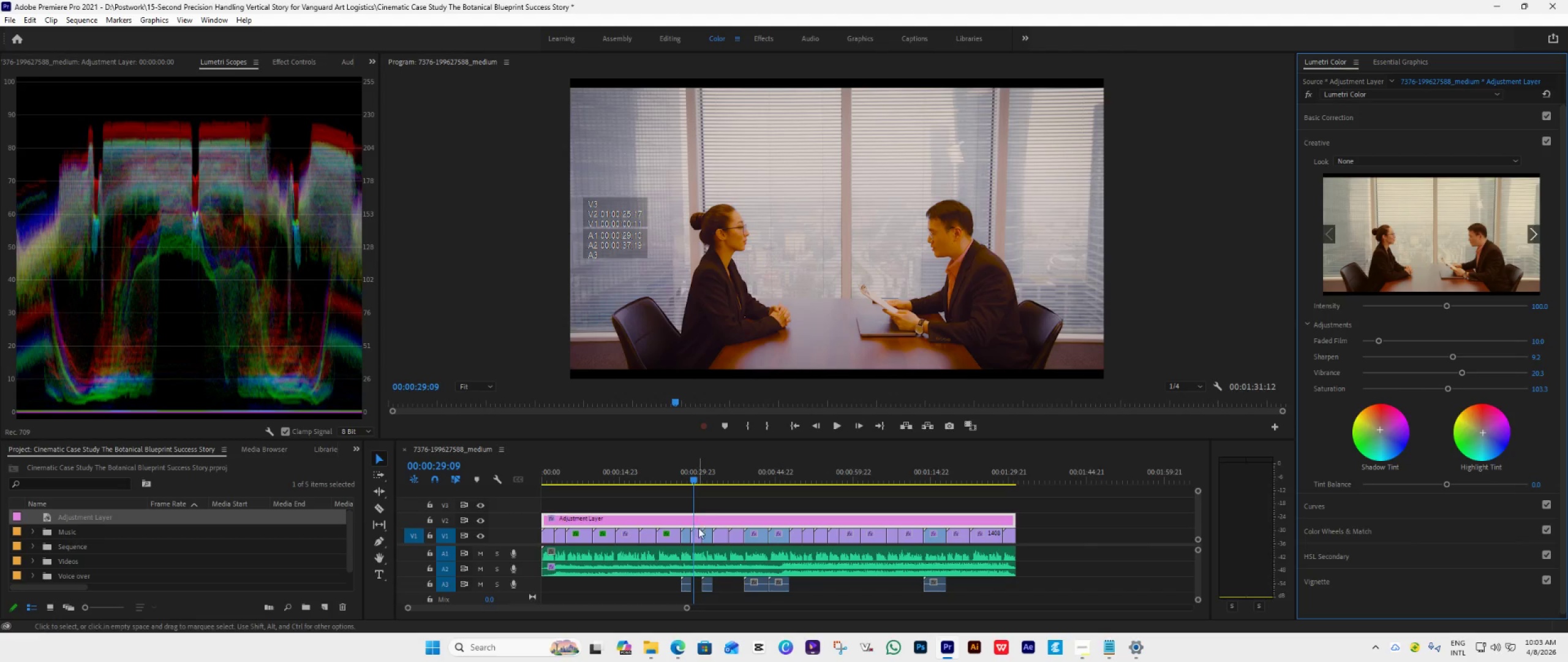 
wait(8.92)
 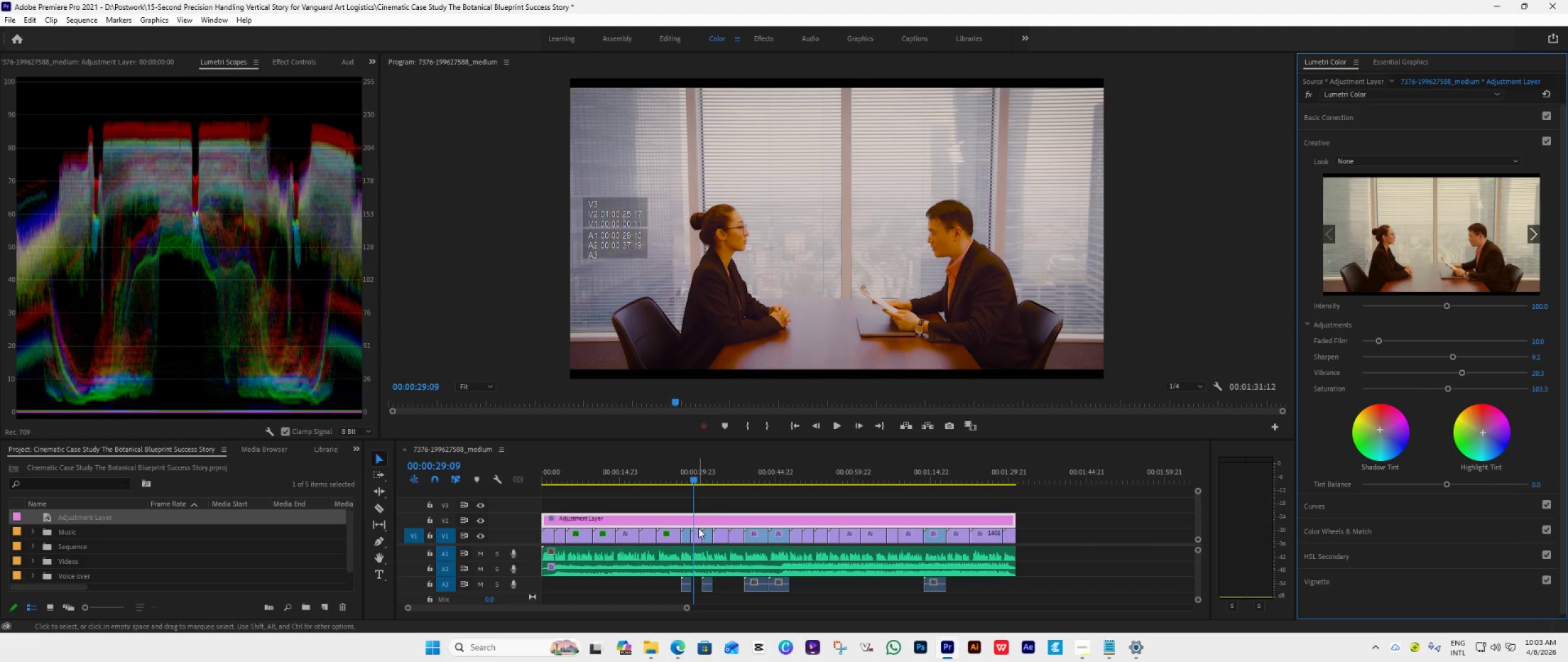 
double_click([290, 64])
 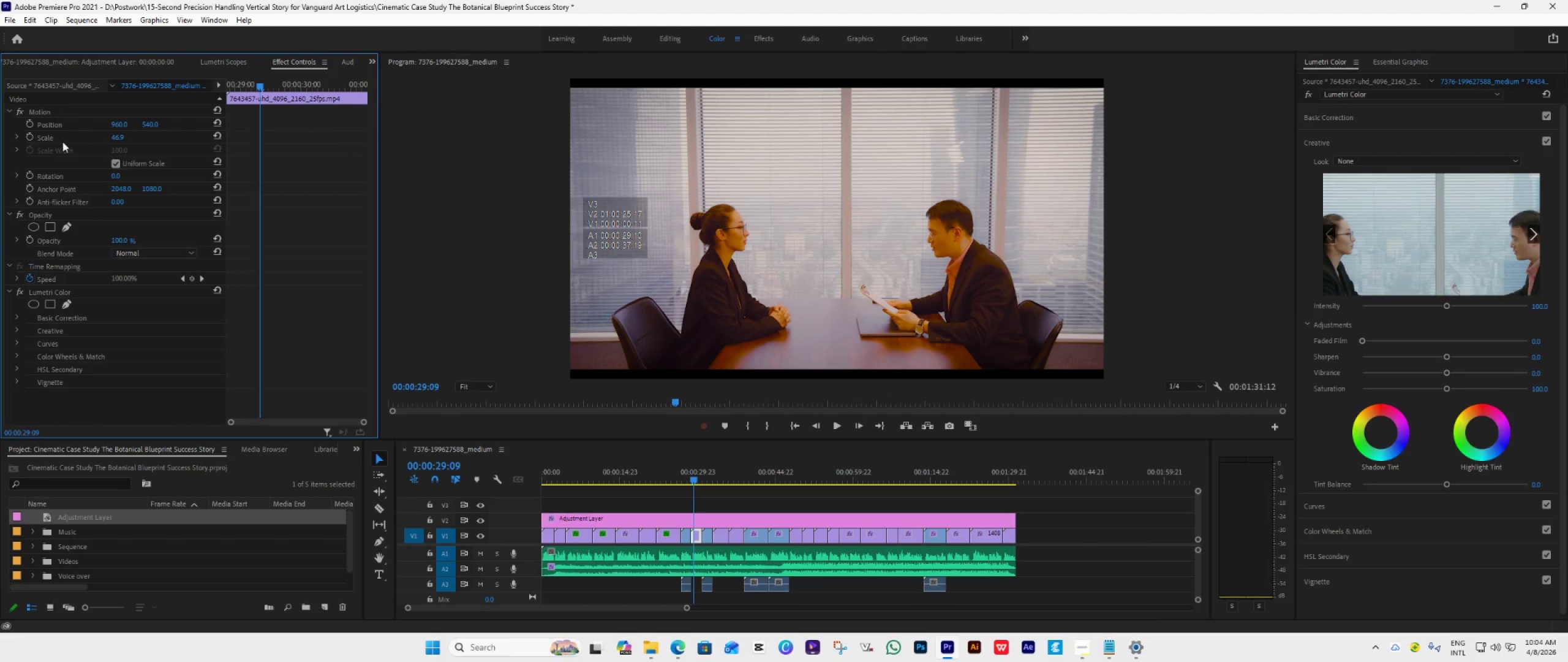 
left_click([47, 114])
 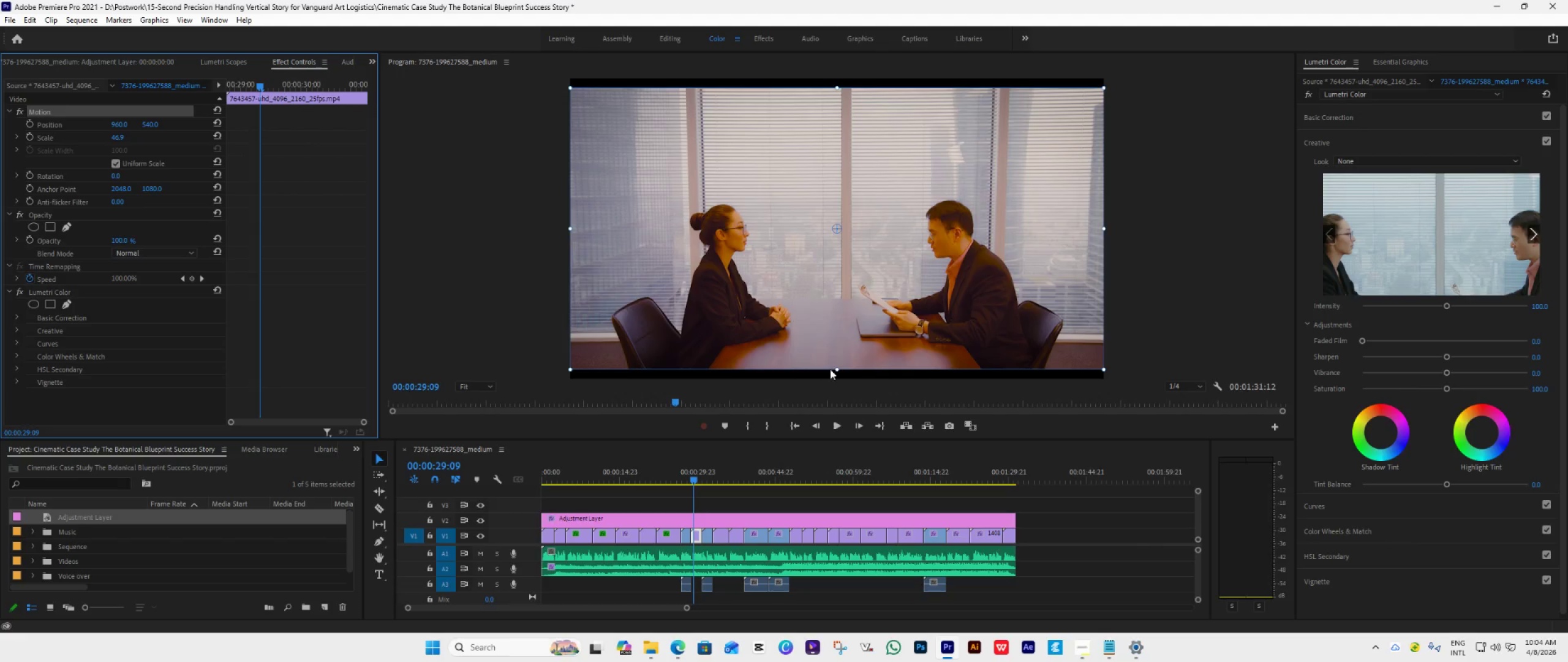 
left_click_drag(start_coordinate=[835, 369], to_coordinate=[837, 379])
 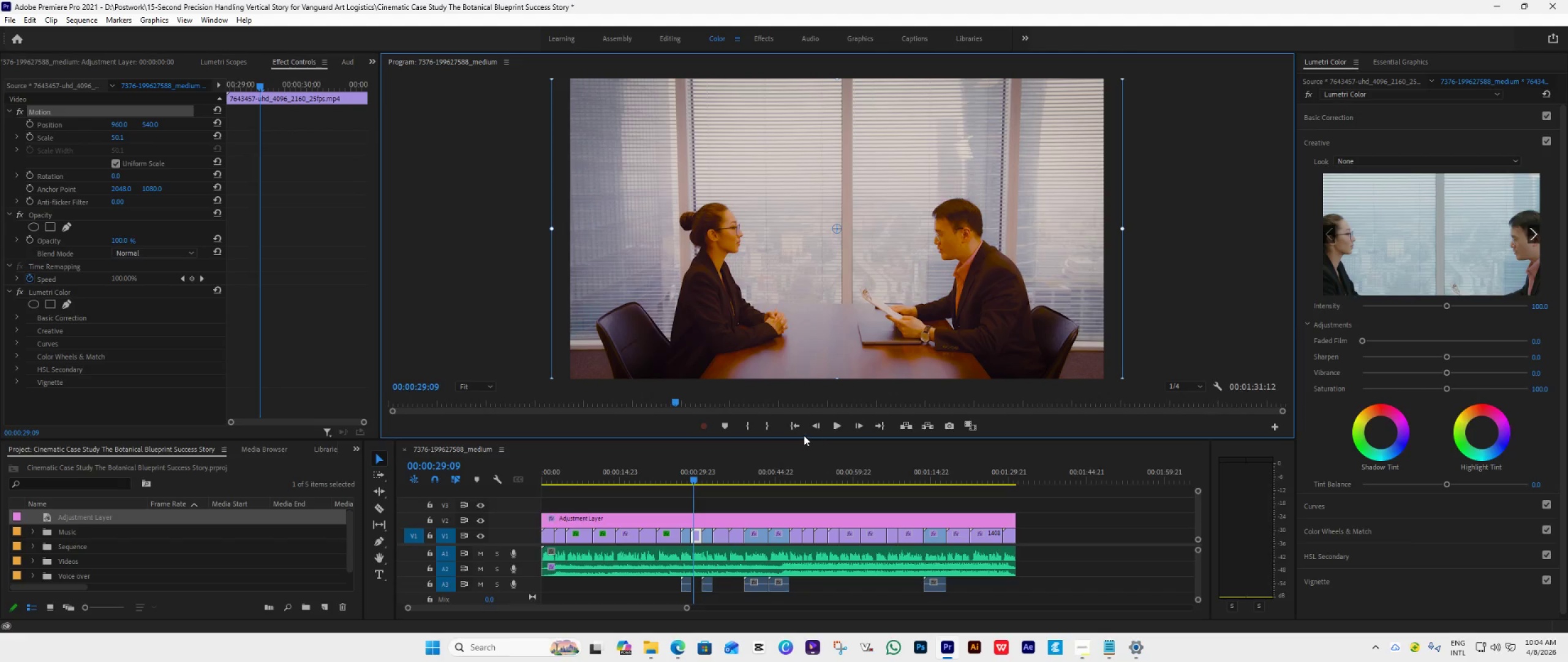 
left_click([797, 426])
 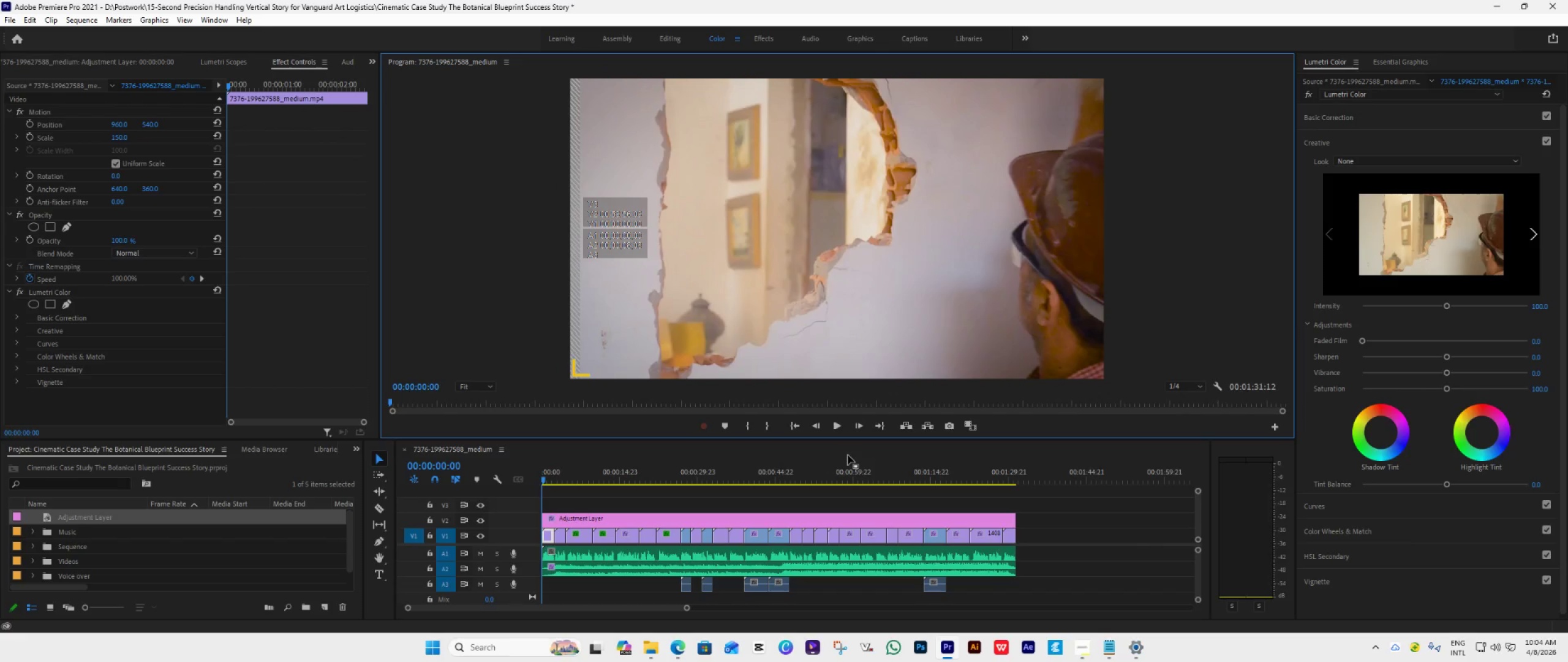 
key(Space)
 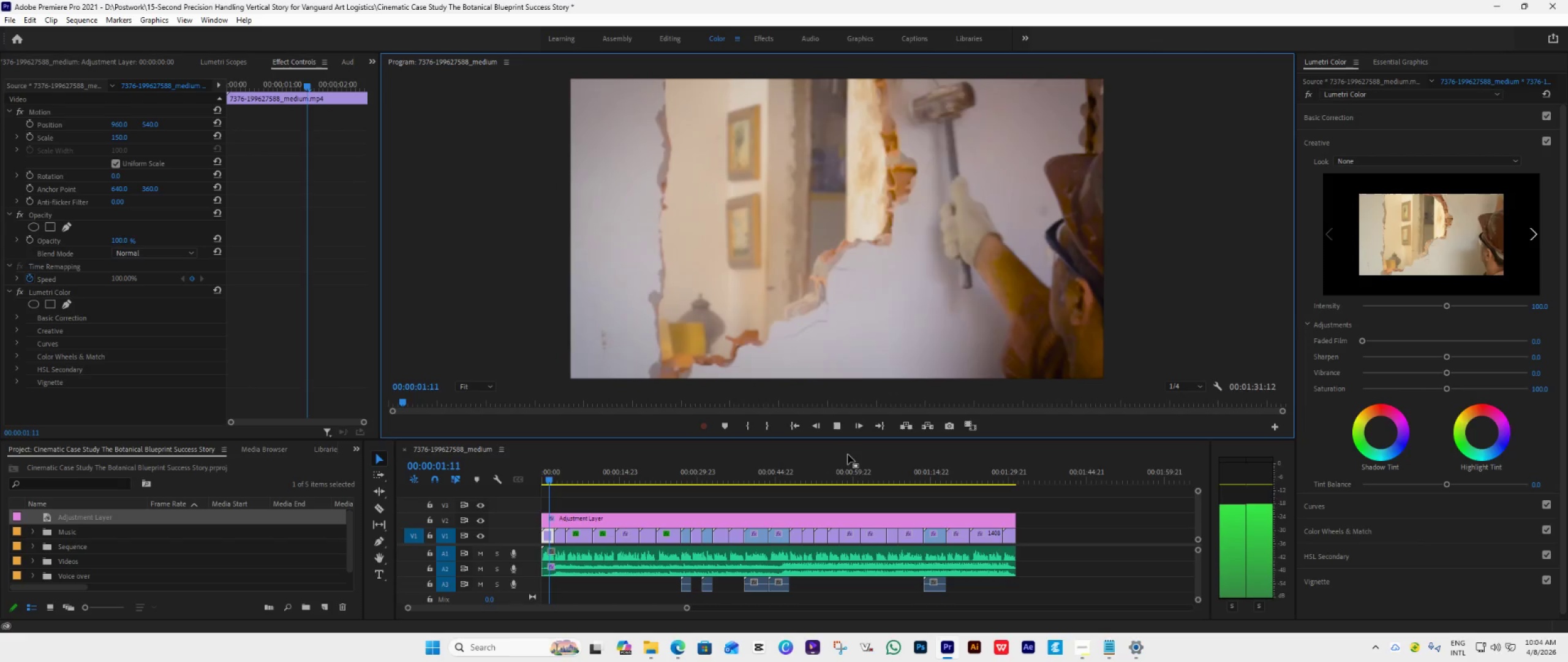 
key(Space)
 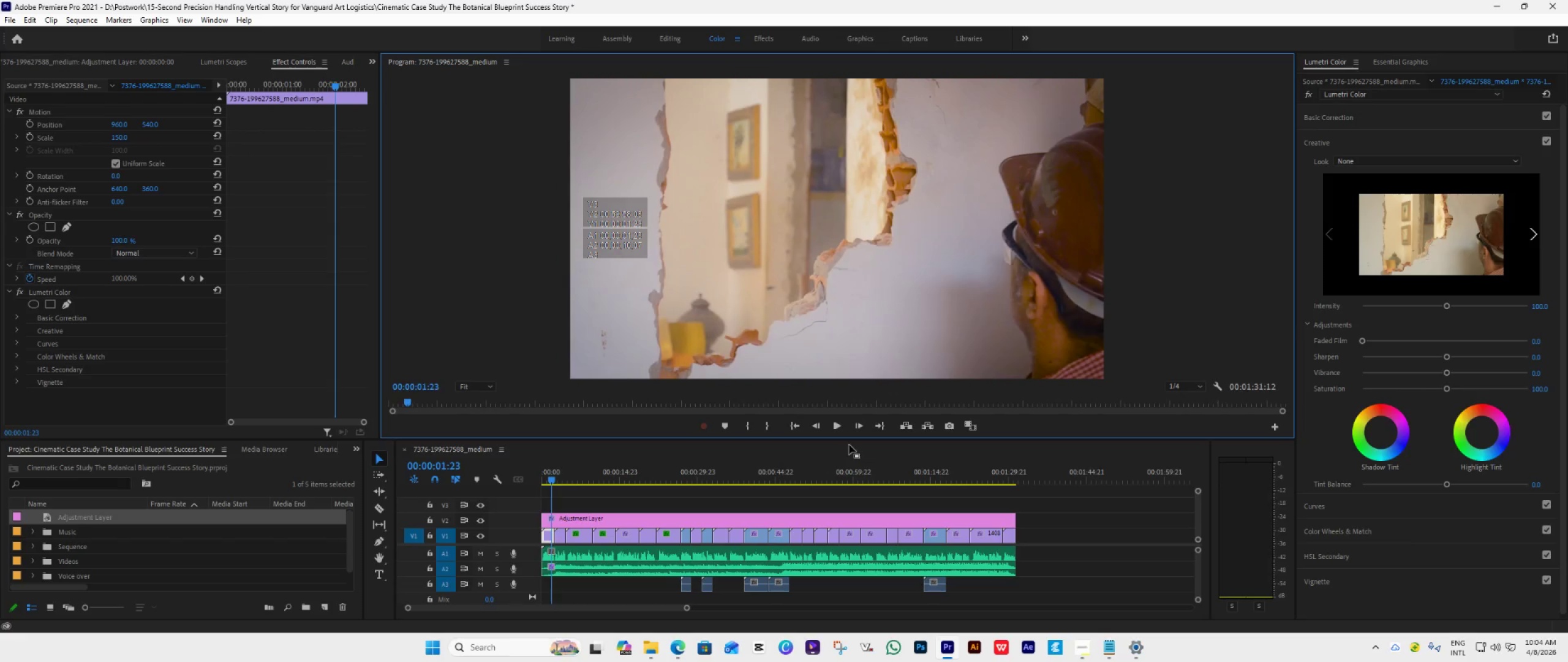 
key(Space)
 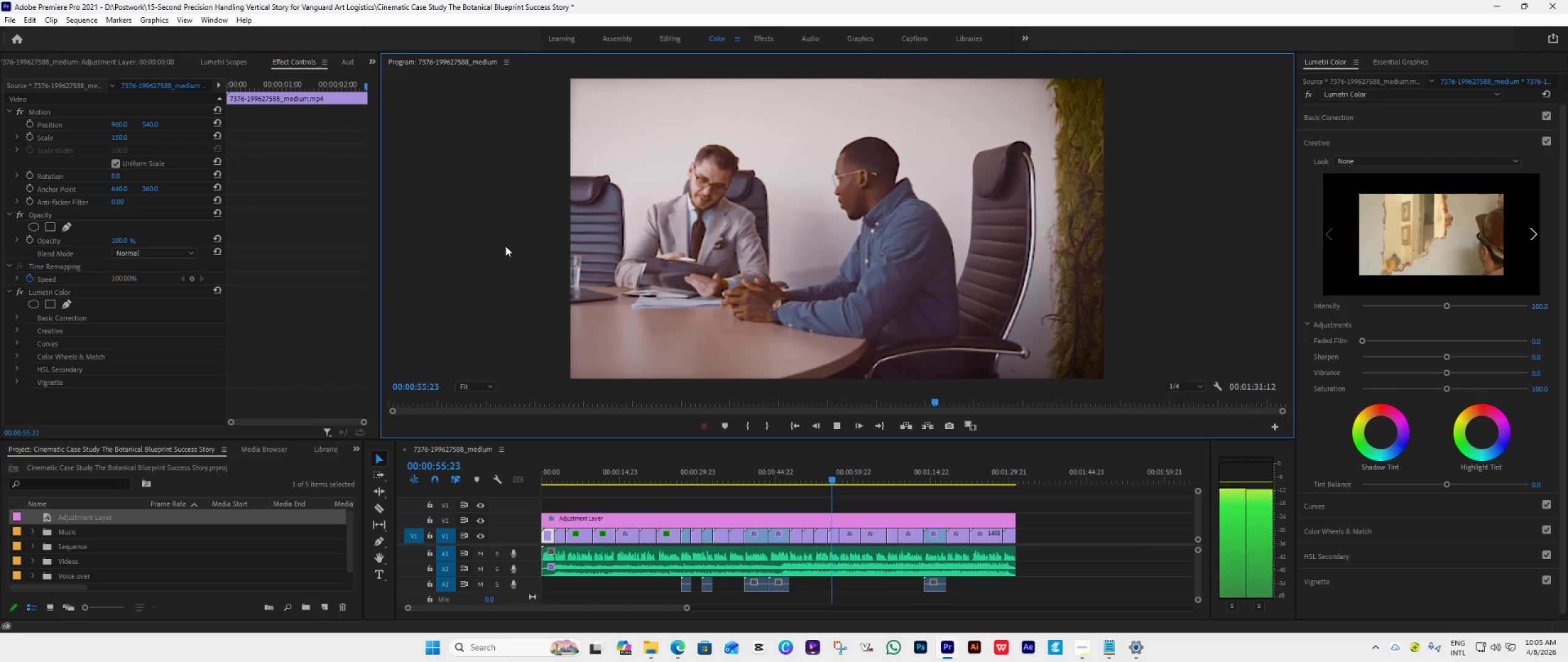 
wait(59.12)
 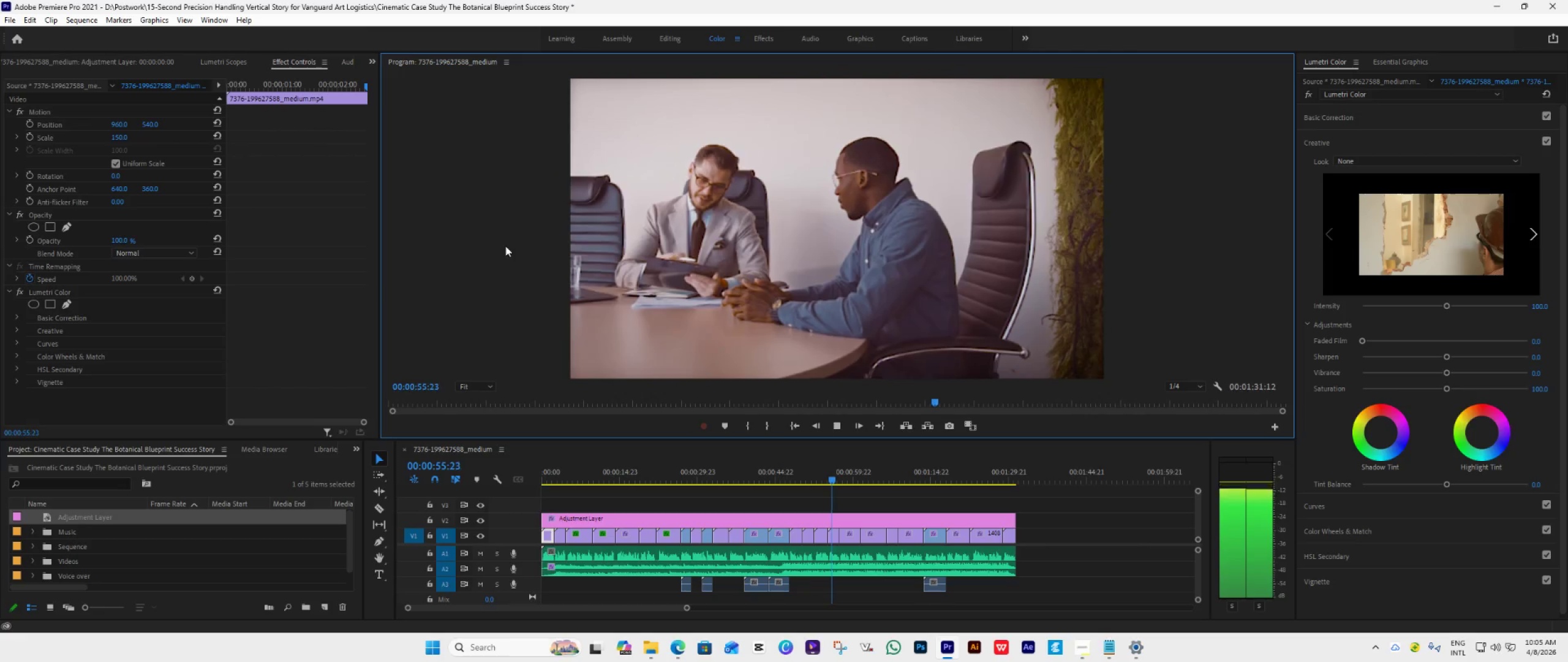 
key(Space)
 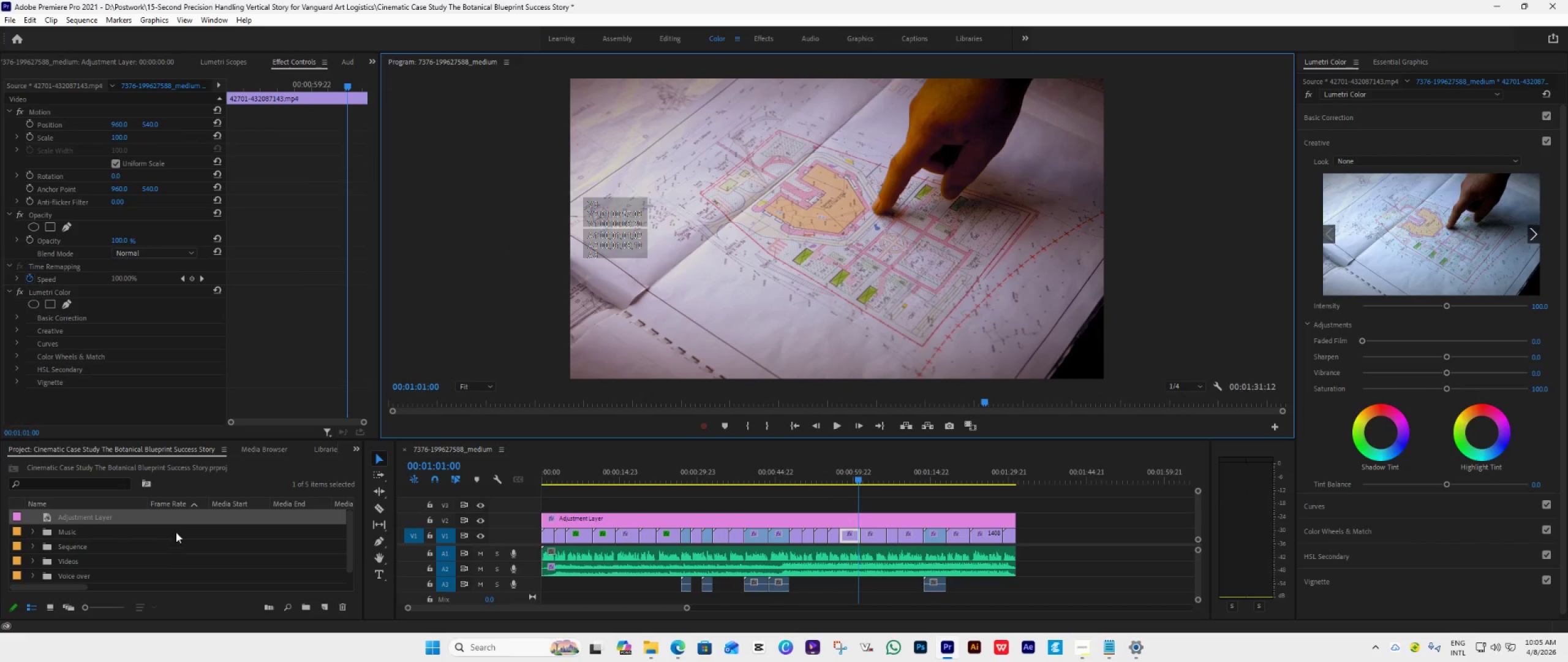 
left_click_drag(start_coordinate=[146, 517], to_coordinate=[542, 508])
 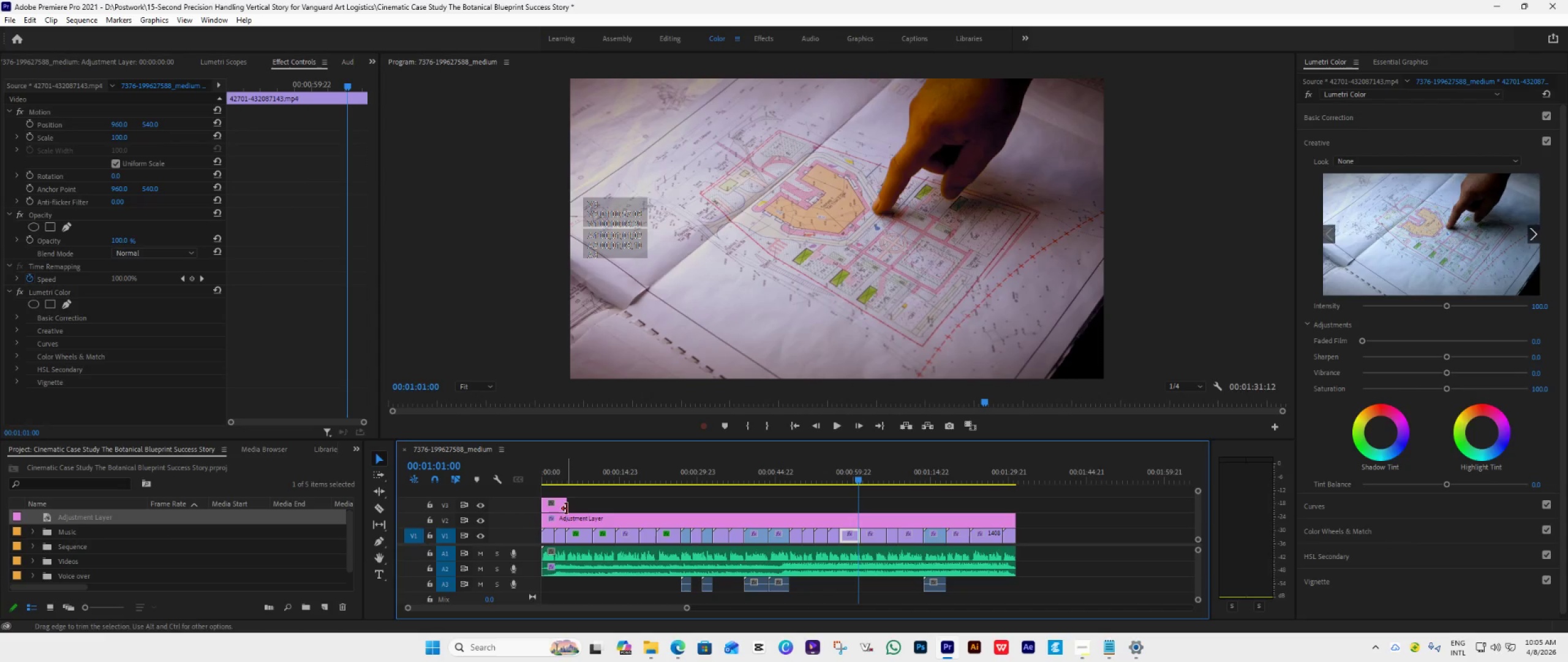 
left_click_drag(start_coordinate=[566, 508], to_coordinate=[1018, 560])
 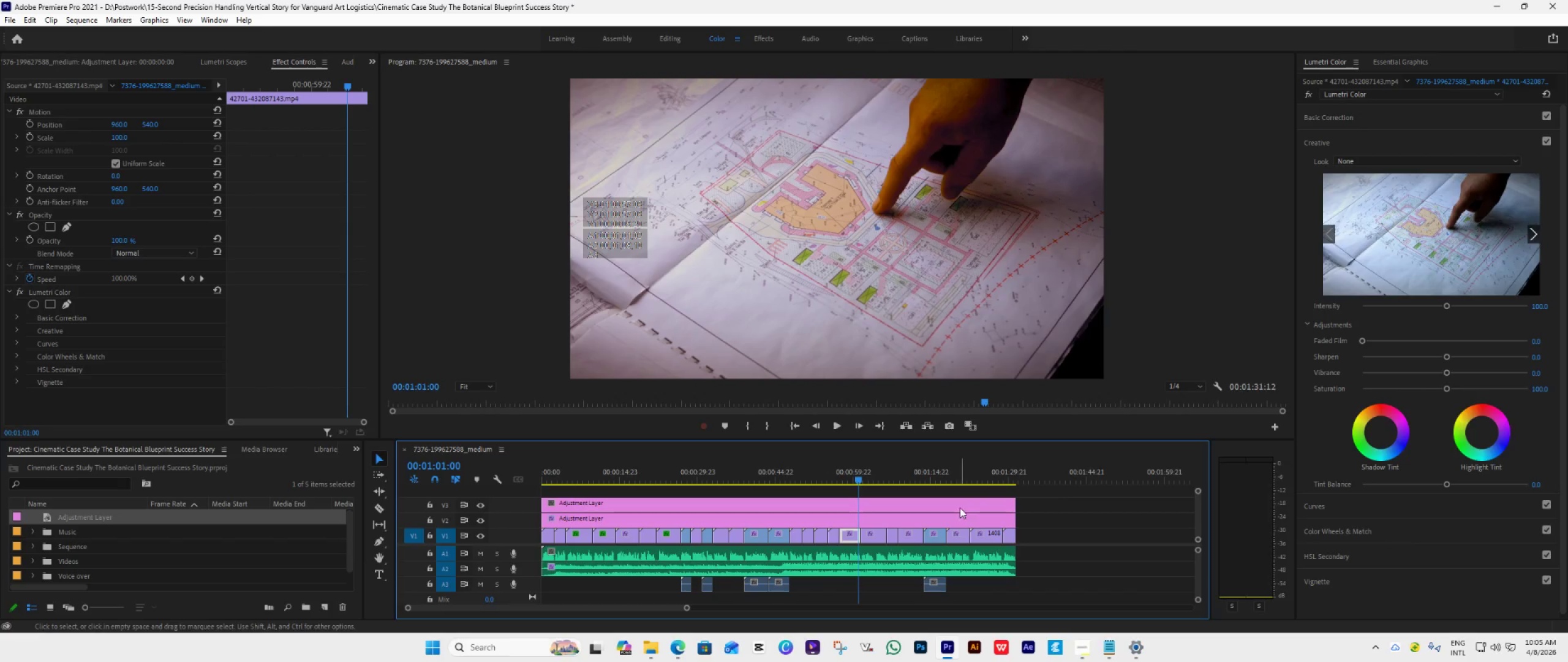 
left_click([960, 505])
 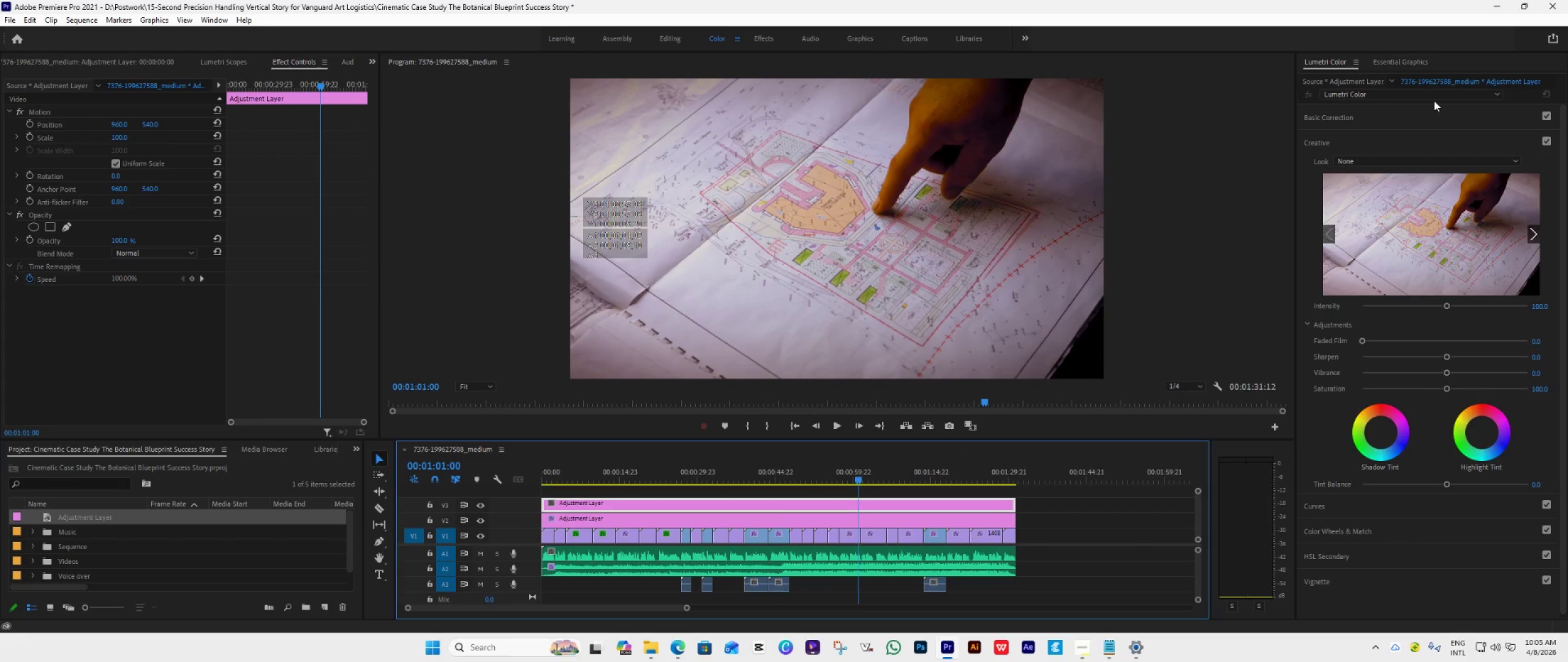 
left_click([1381, 138])
 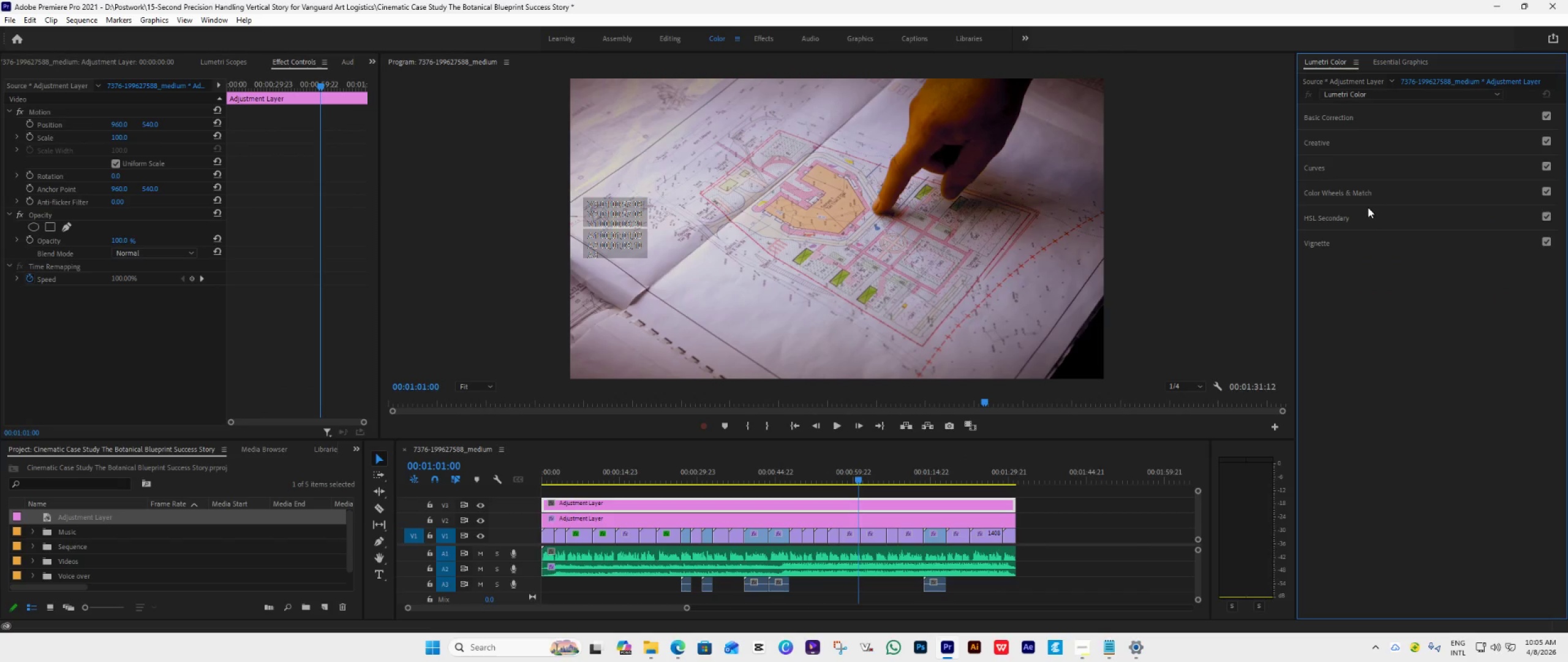 
left_click([1368, 194])
 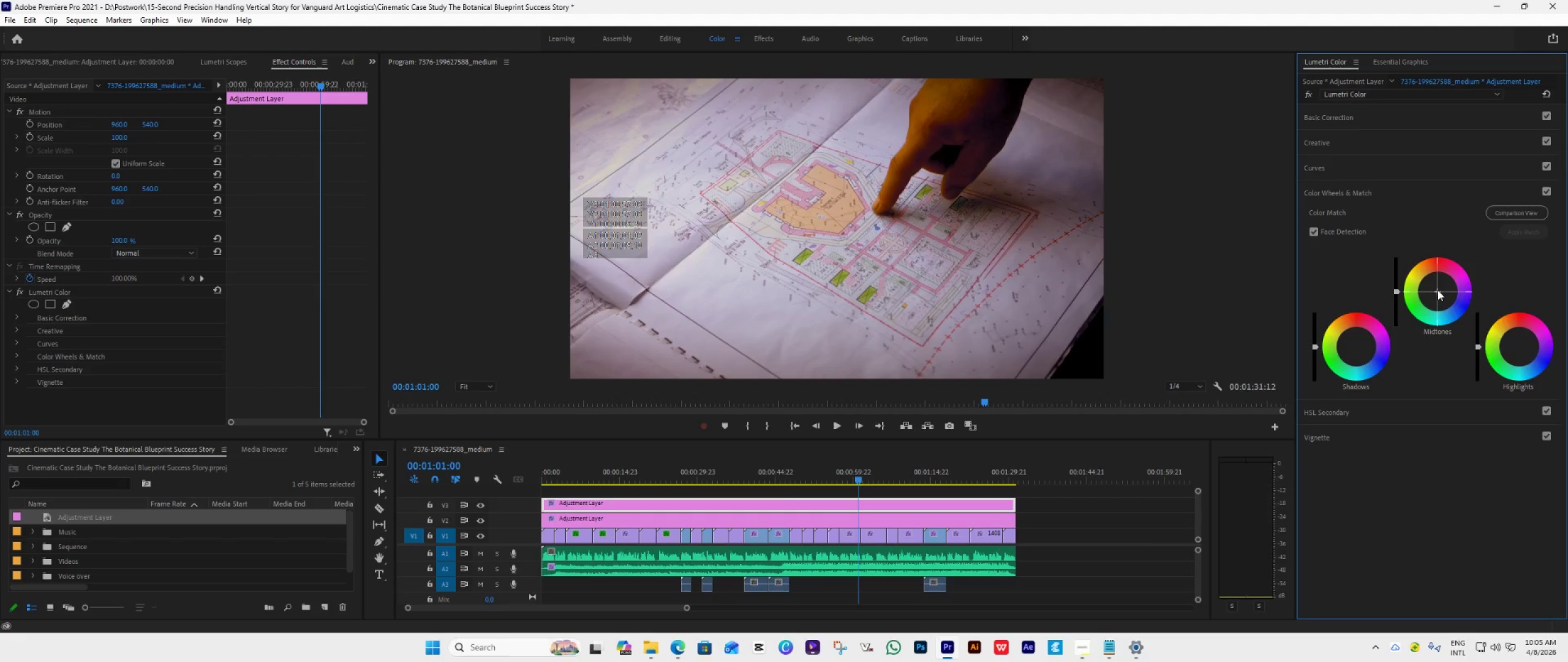 
wait(7.91)
 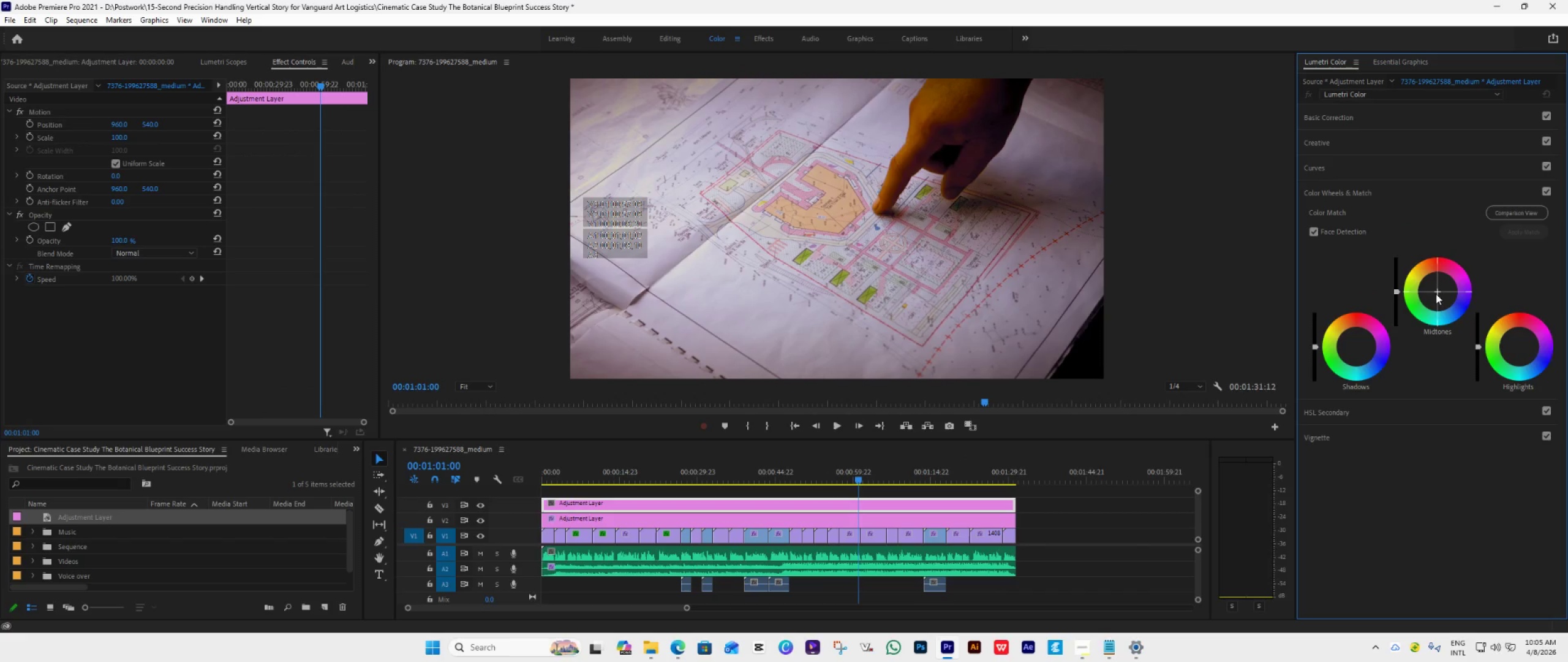 
left_click([1438, 290])
 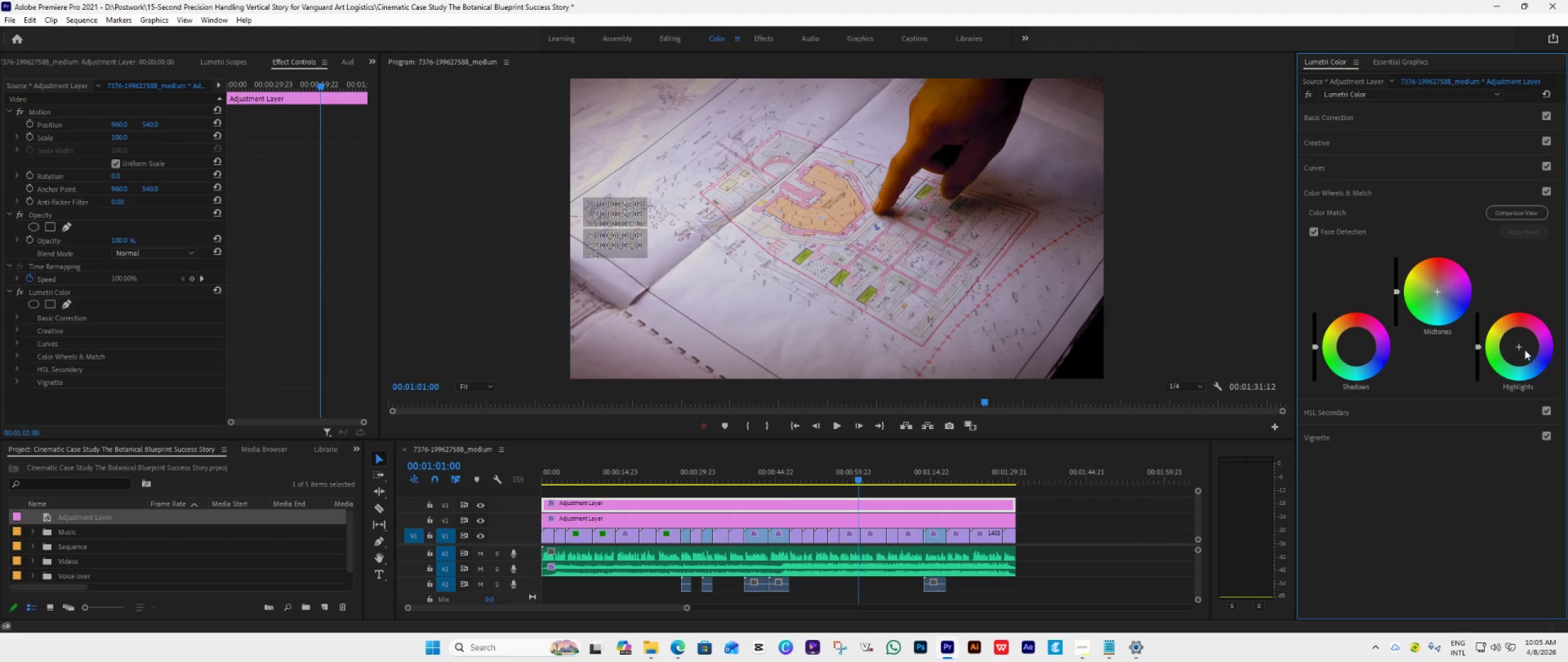 
left_click_drag(start_coordinate=[1521, 346], to_coordinate=[1390, 439])
 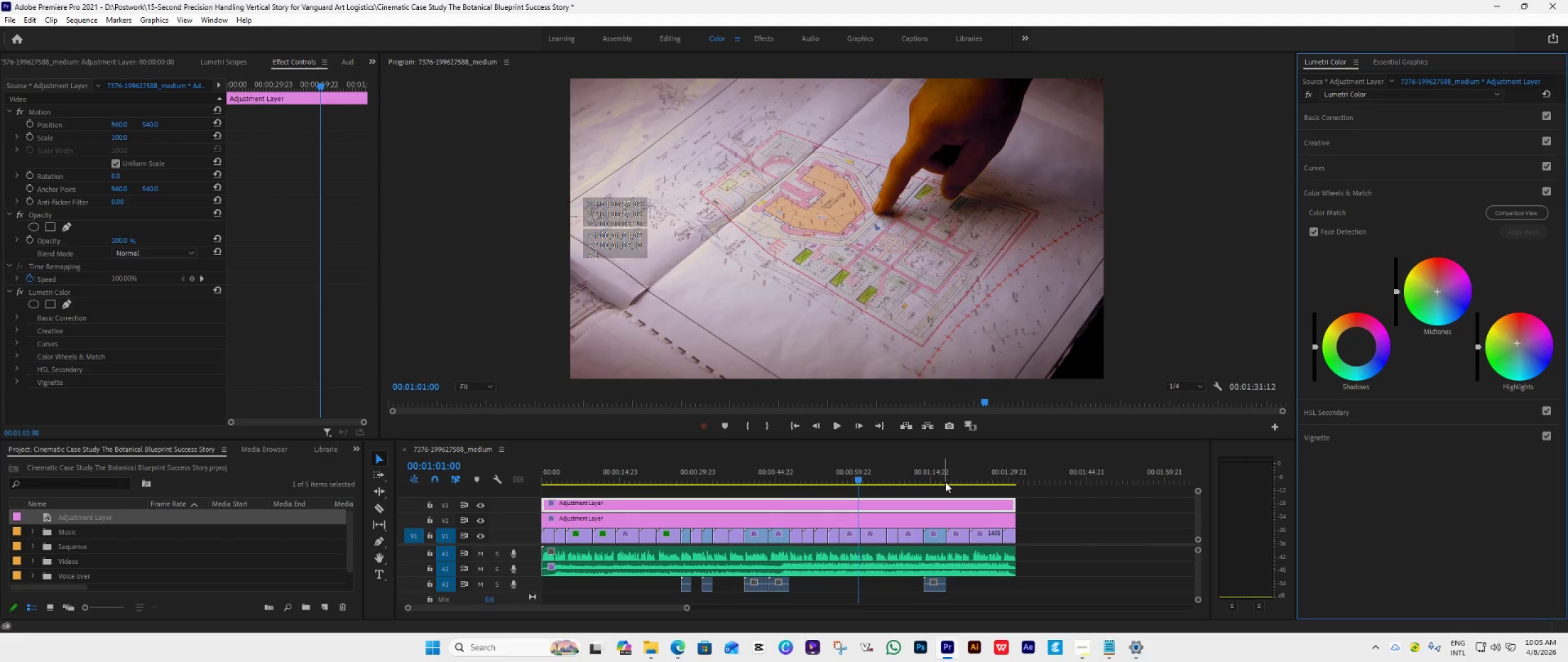 
key(Space)
 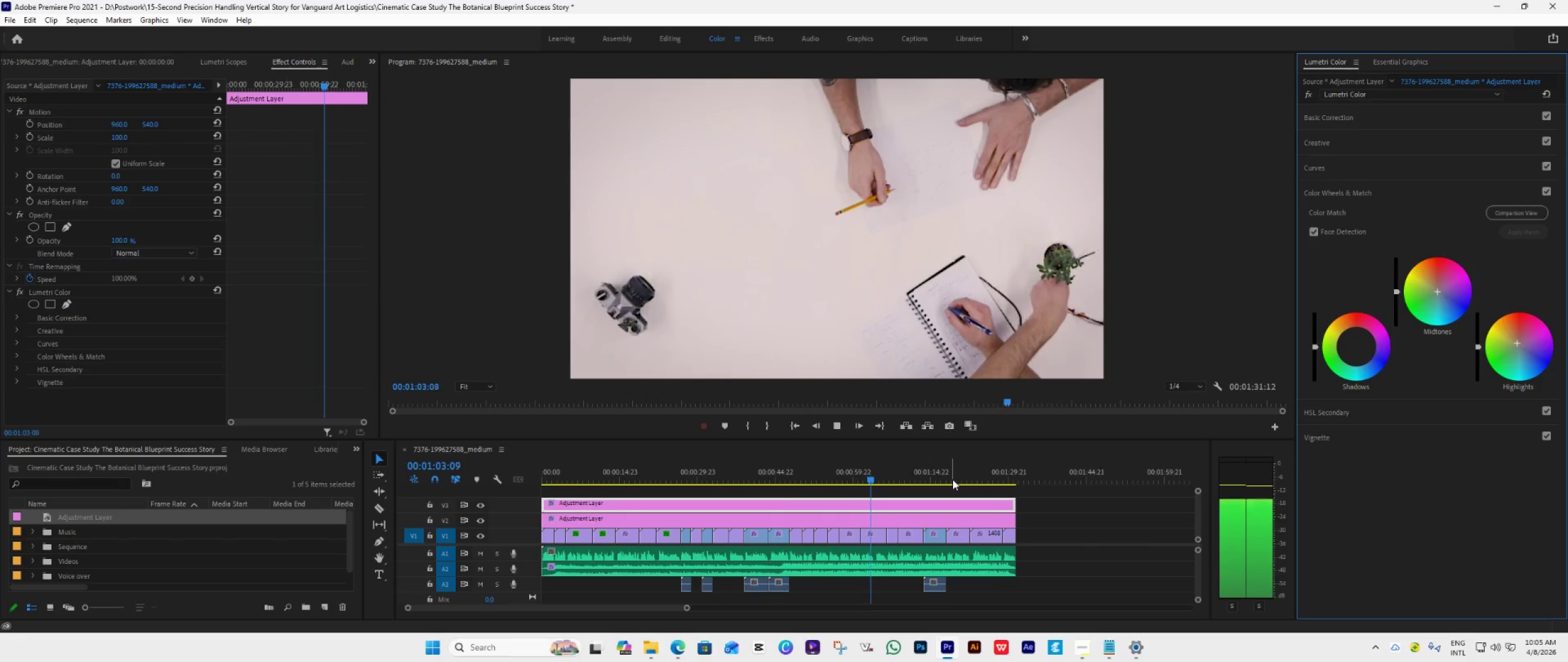 
key(Space)
 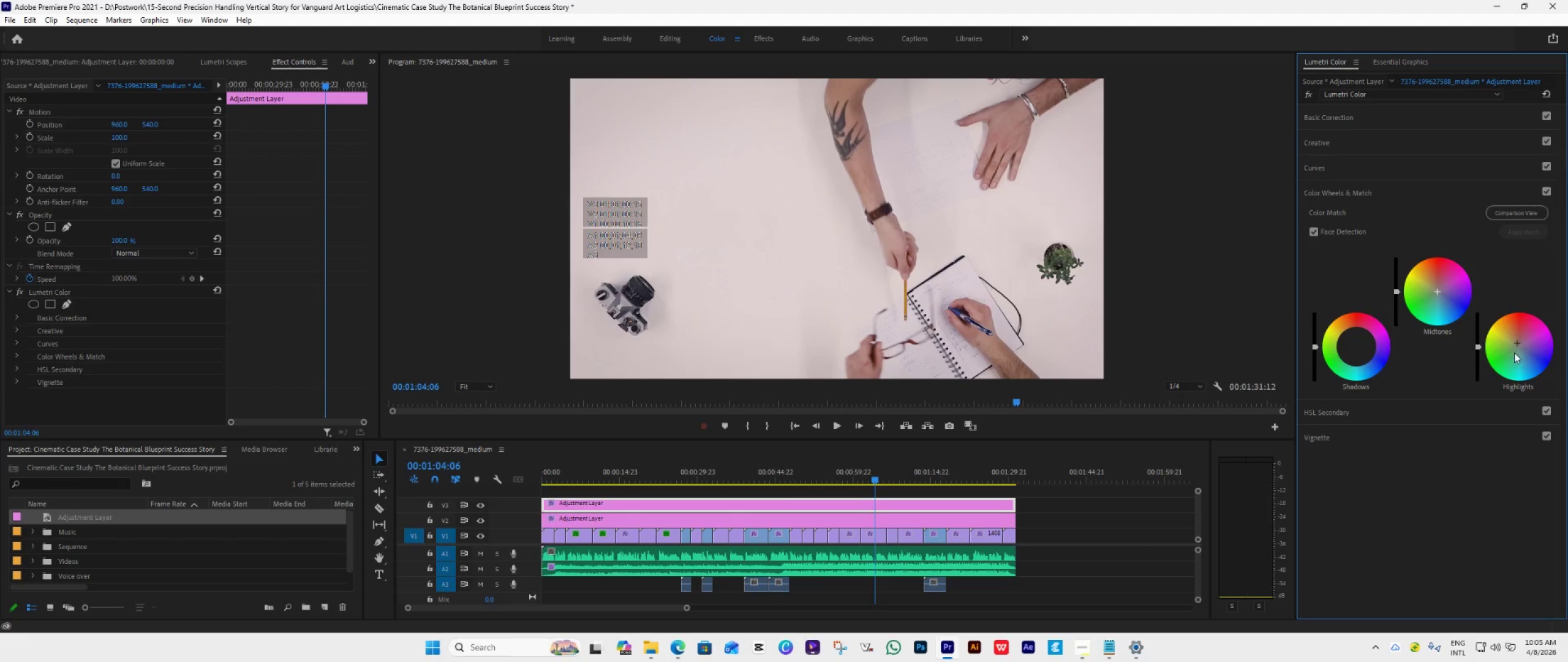 
left_click_drag(start_coordinate=[1517, 341], to_coordinate=[1376, 185])
 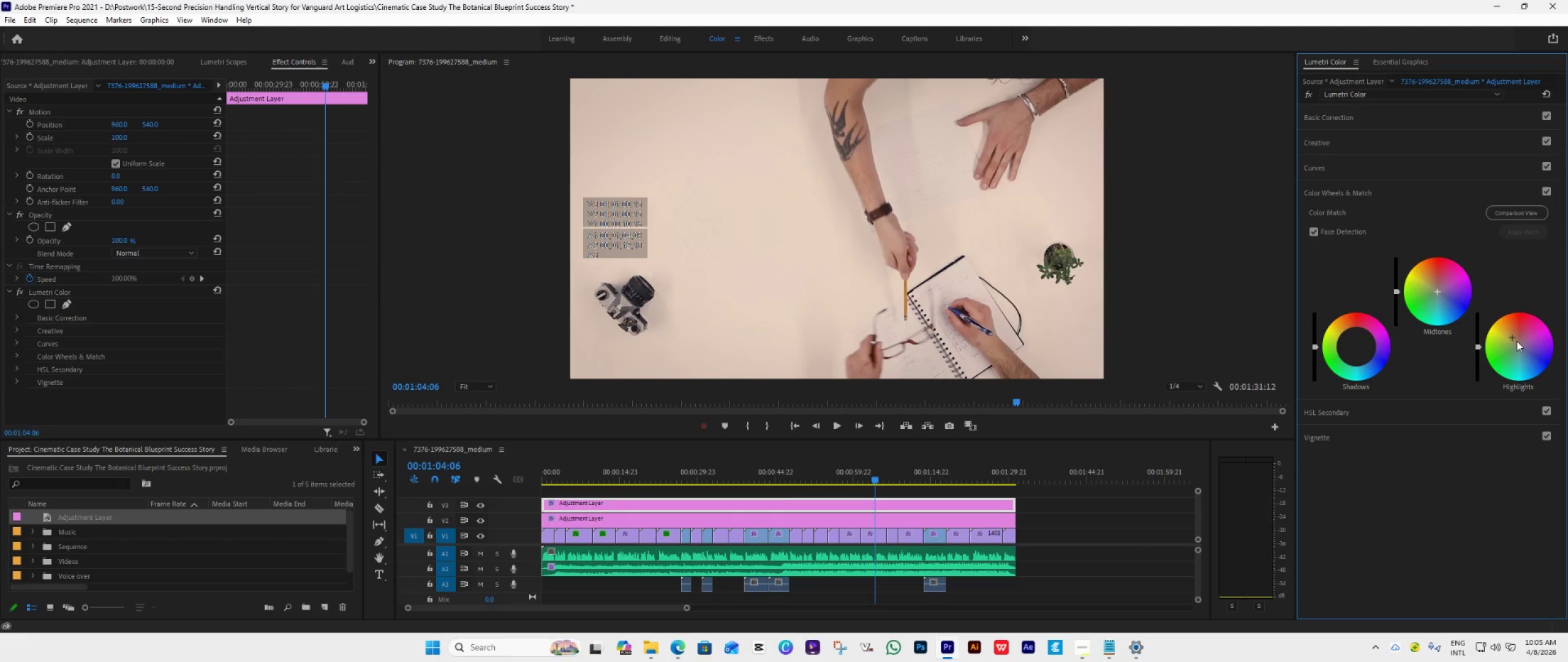 
key(Space)
 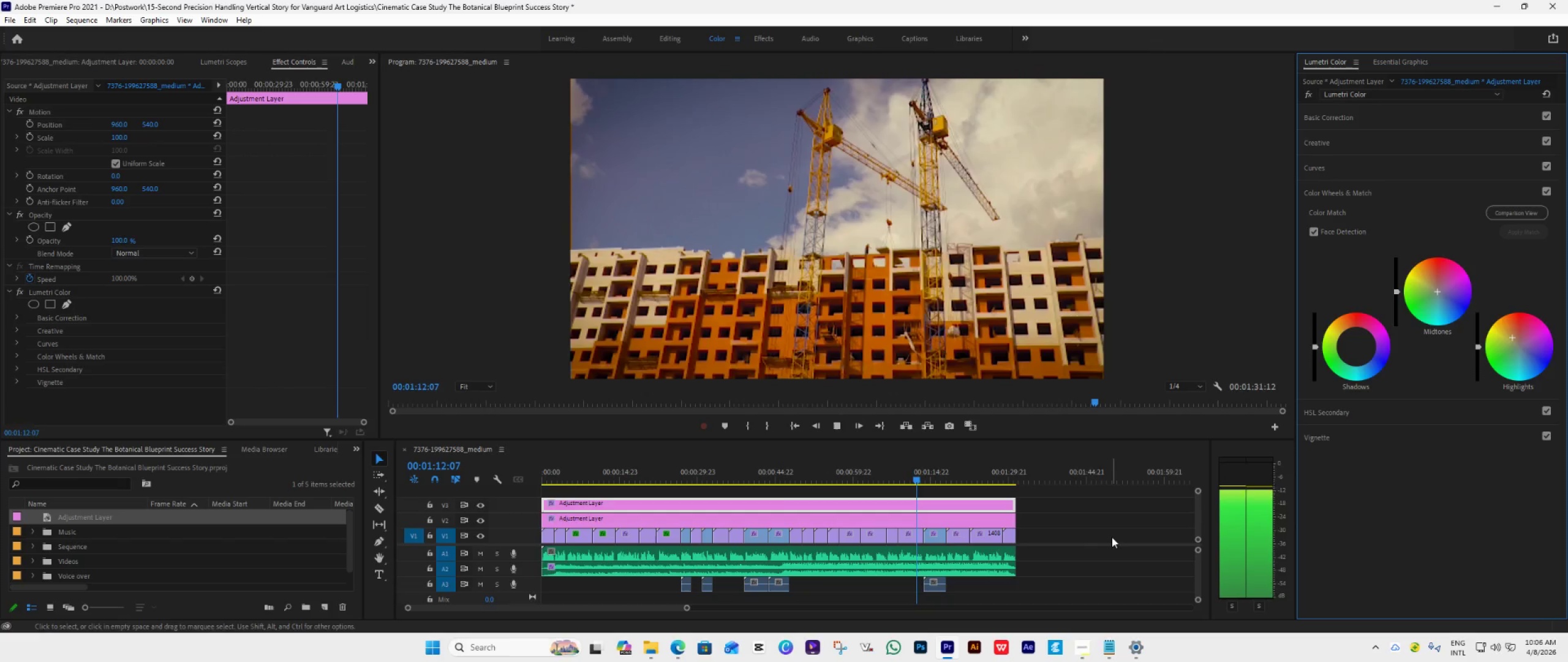 
wait(13.16)
 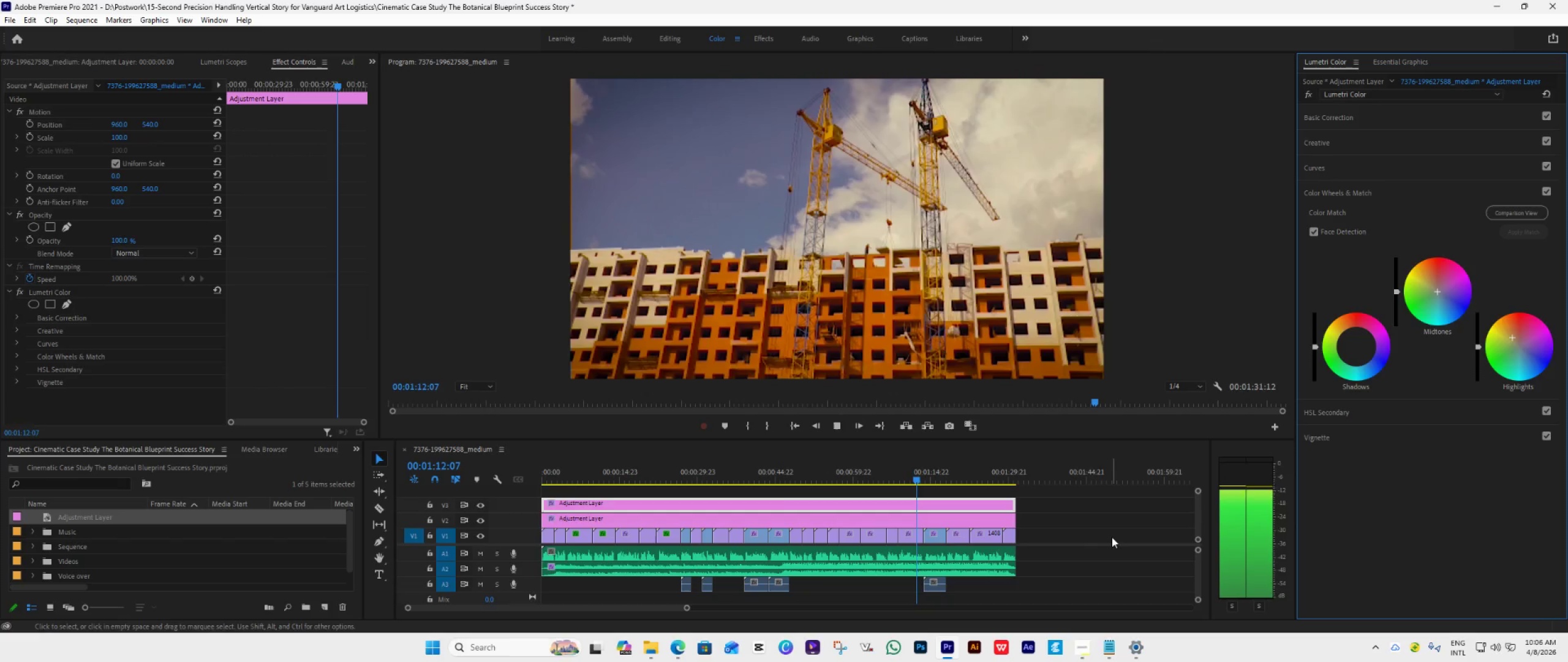 
key(Space)
 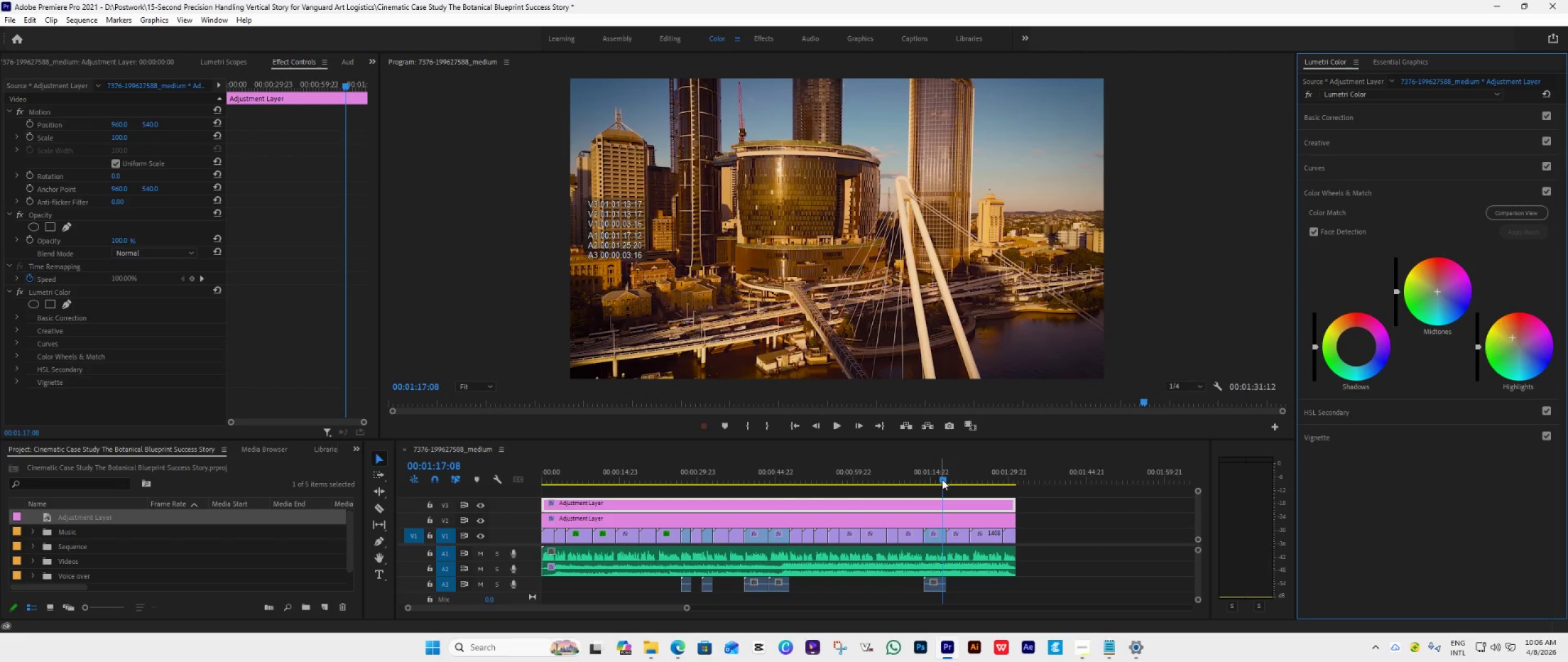 
left_click_drag(start_coordinate=[942, 479], to_coordinate=[929, 484])
 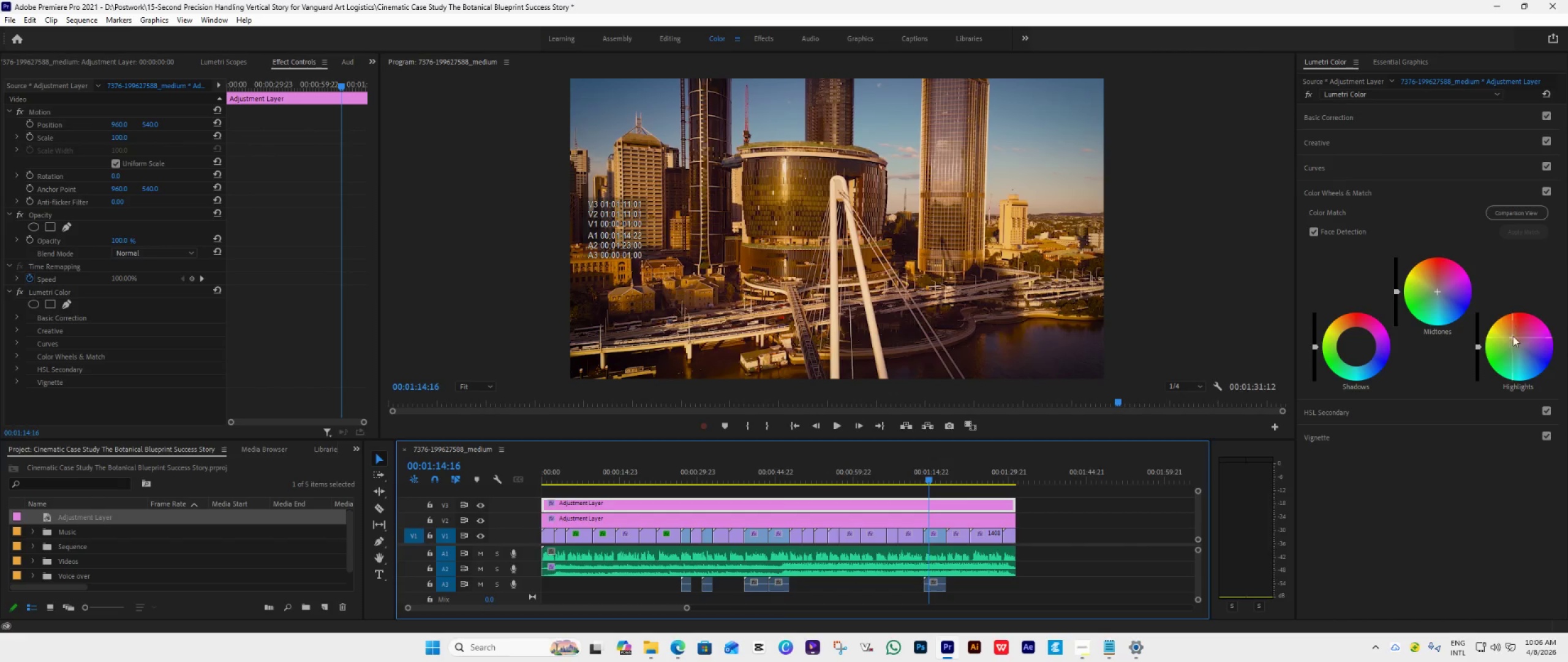 
left_click_drag(start_coordinate=[1513, 336], to_coordinate=[1423, 284])
 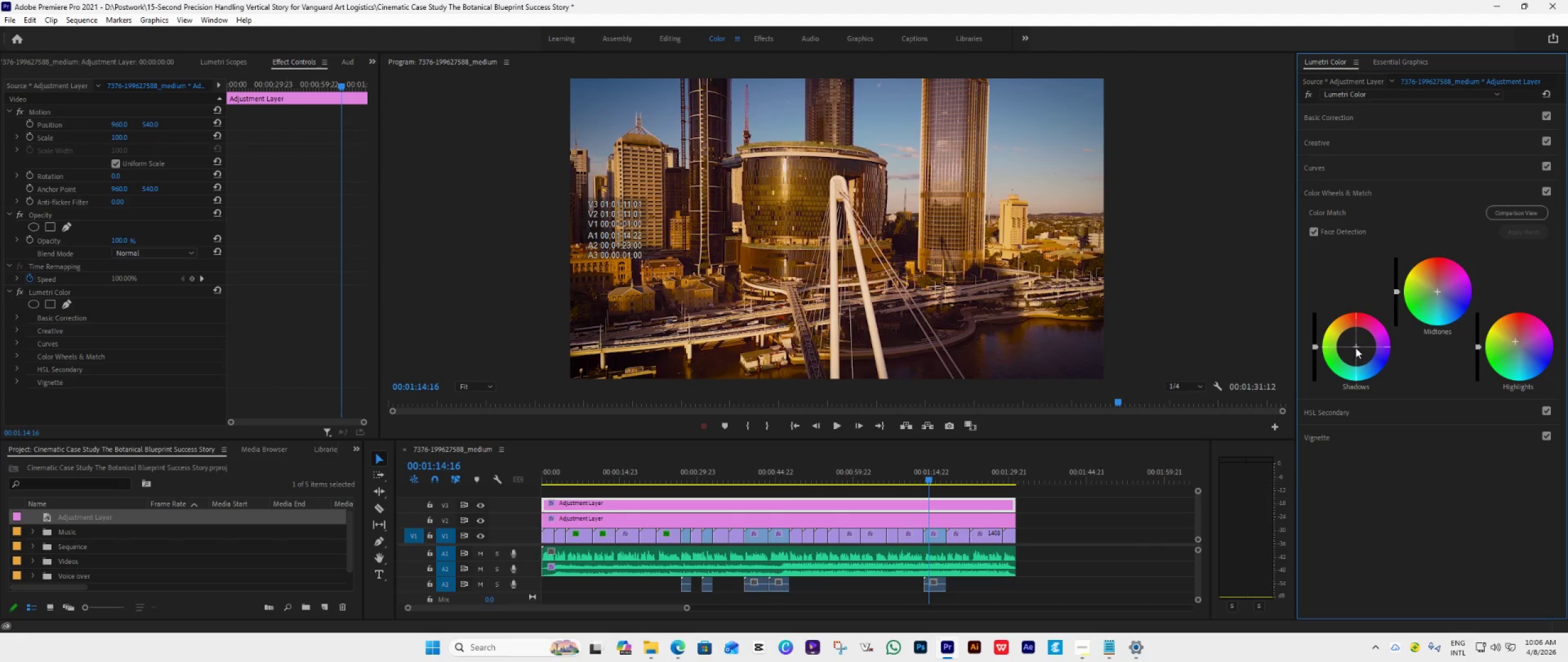 
left_click_drag(start_coordinate=[1355, 348], to_coordinate=[1054, 122])
 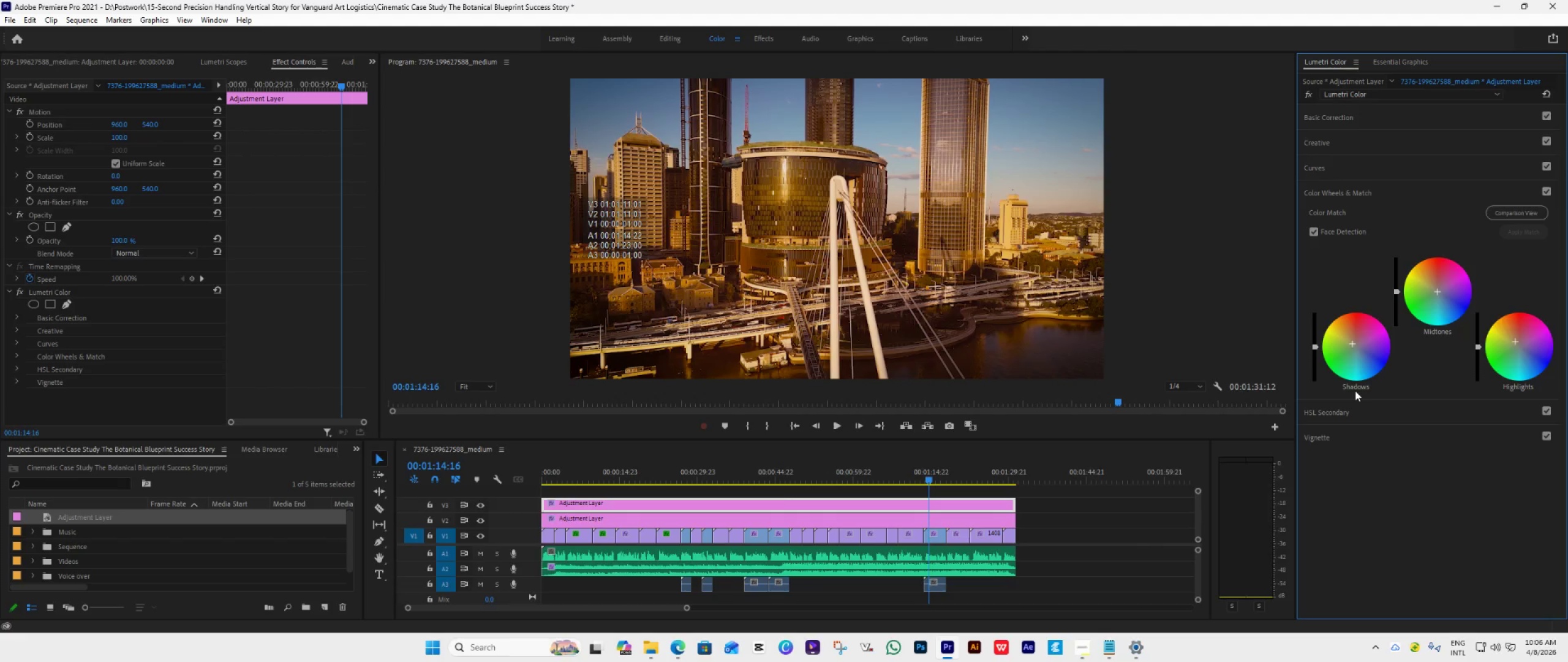 
key(Space)
 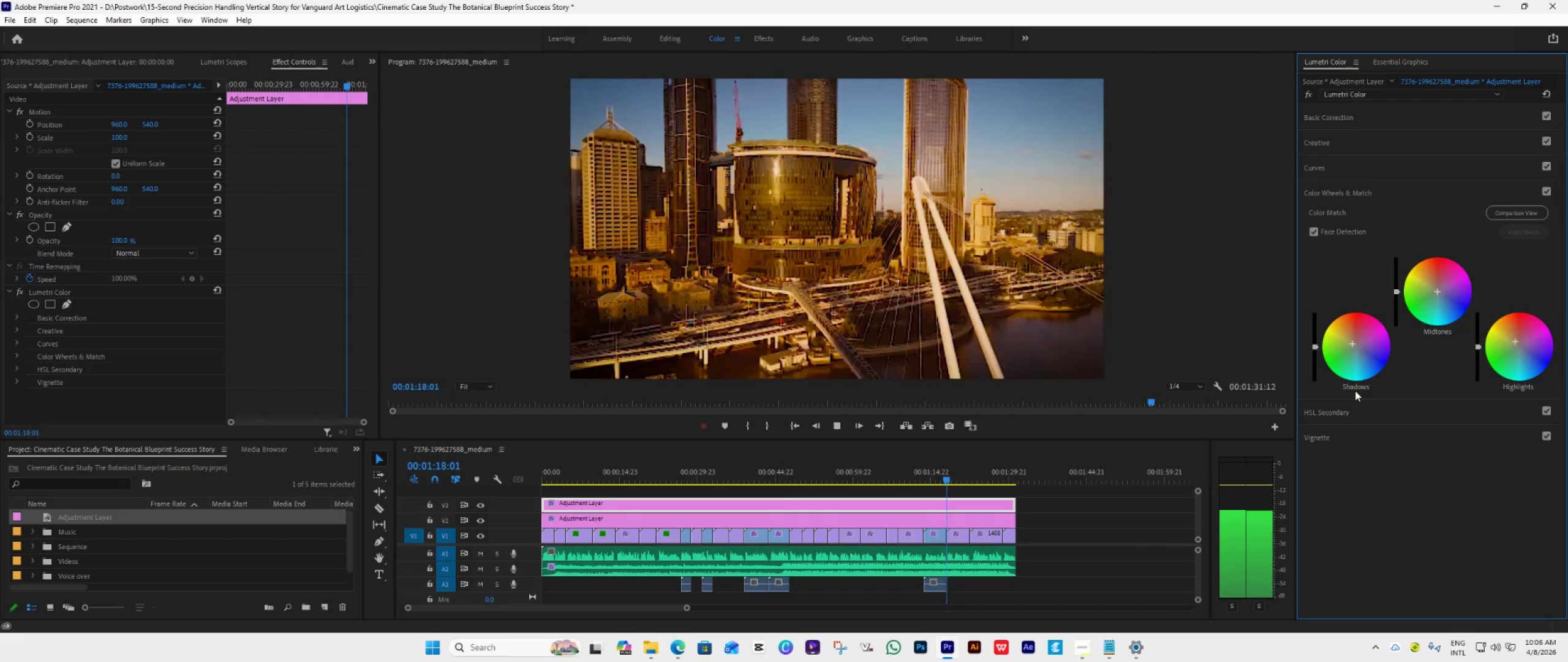 
key(Space)
 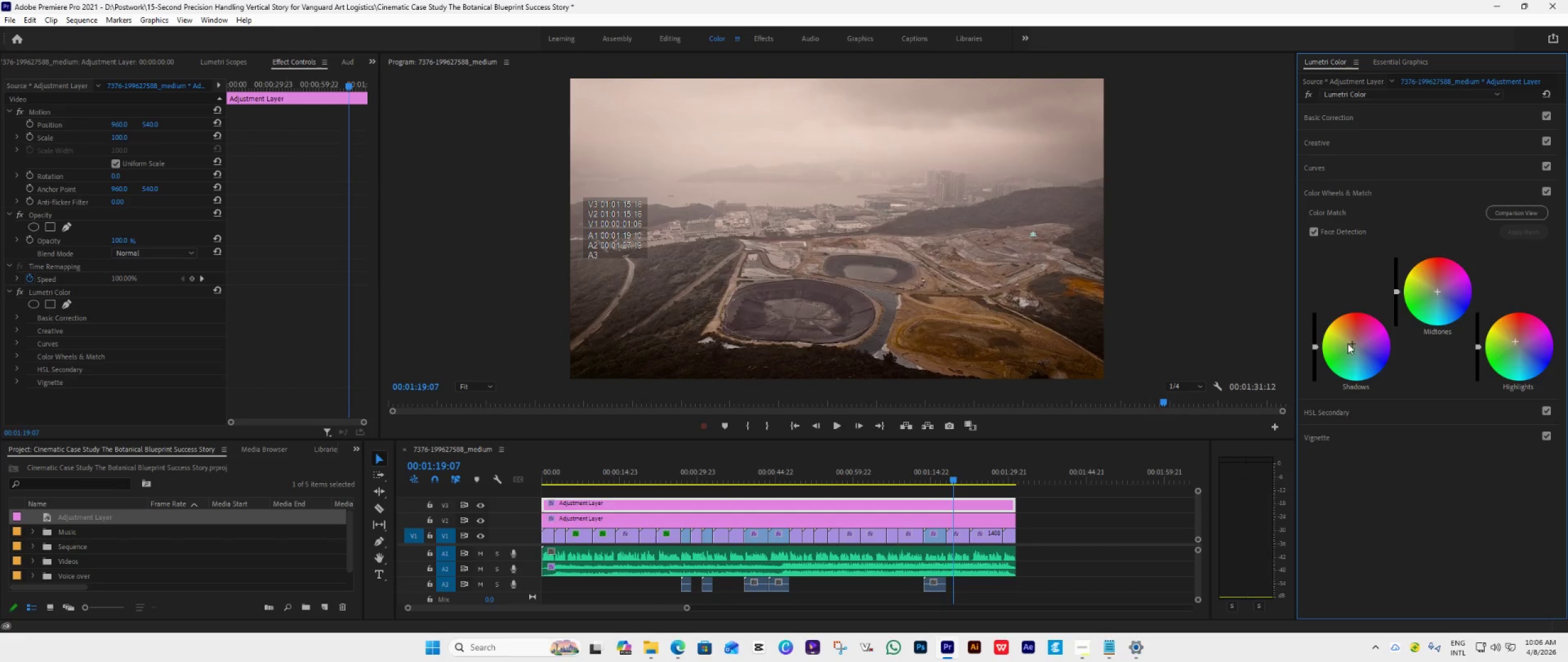 
left_click_drag(start_coordinate=[1351, 342], to_coordinate=[1379, 359])
 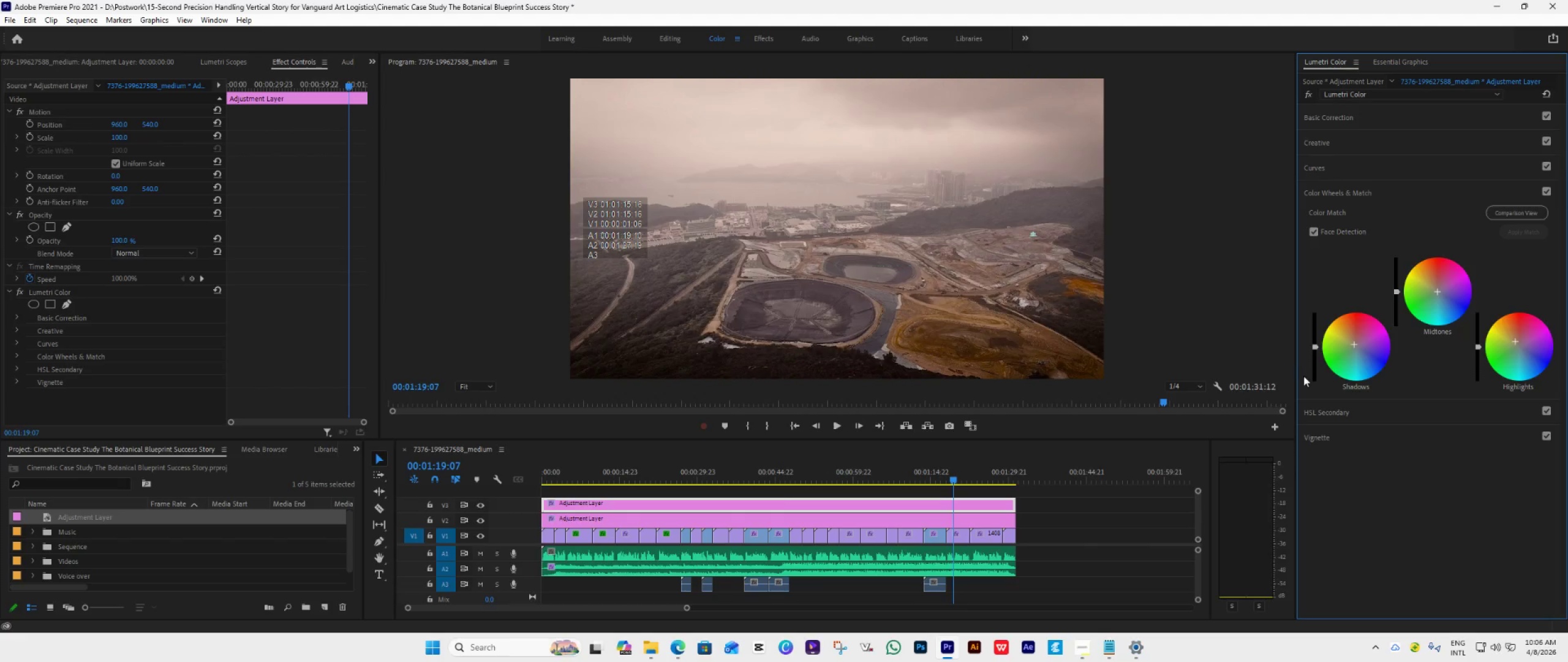 
left_click_drag(start_coordinate=[1439, 291], to_coordinate=[1341, 173])
 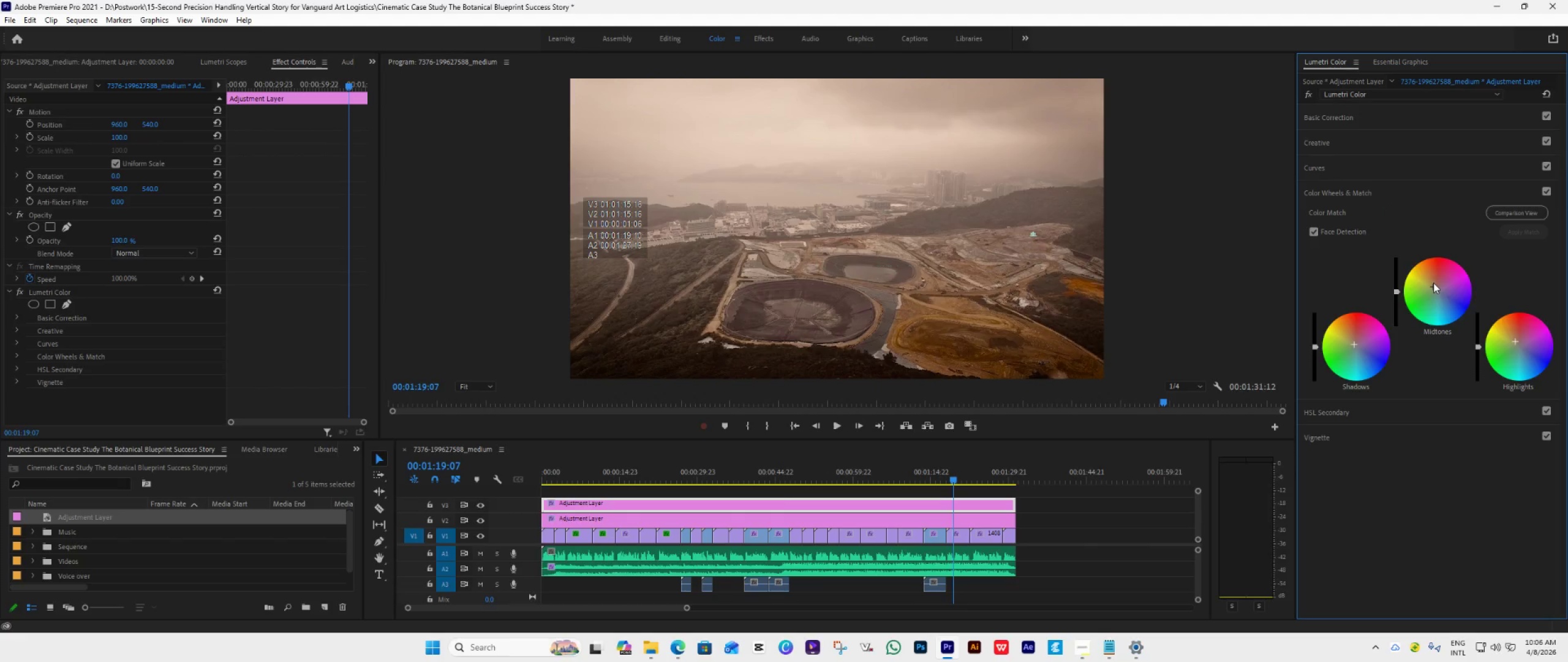 
left_click_drag(start_coordinate=[1432, 286], to_coordinate=[1425, 290])
 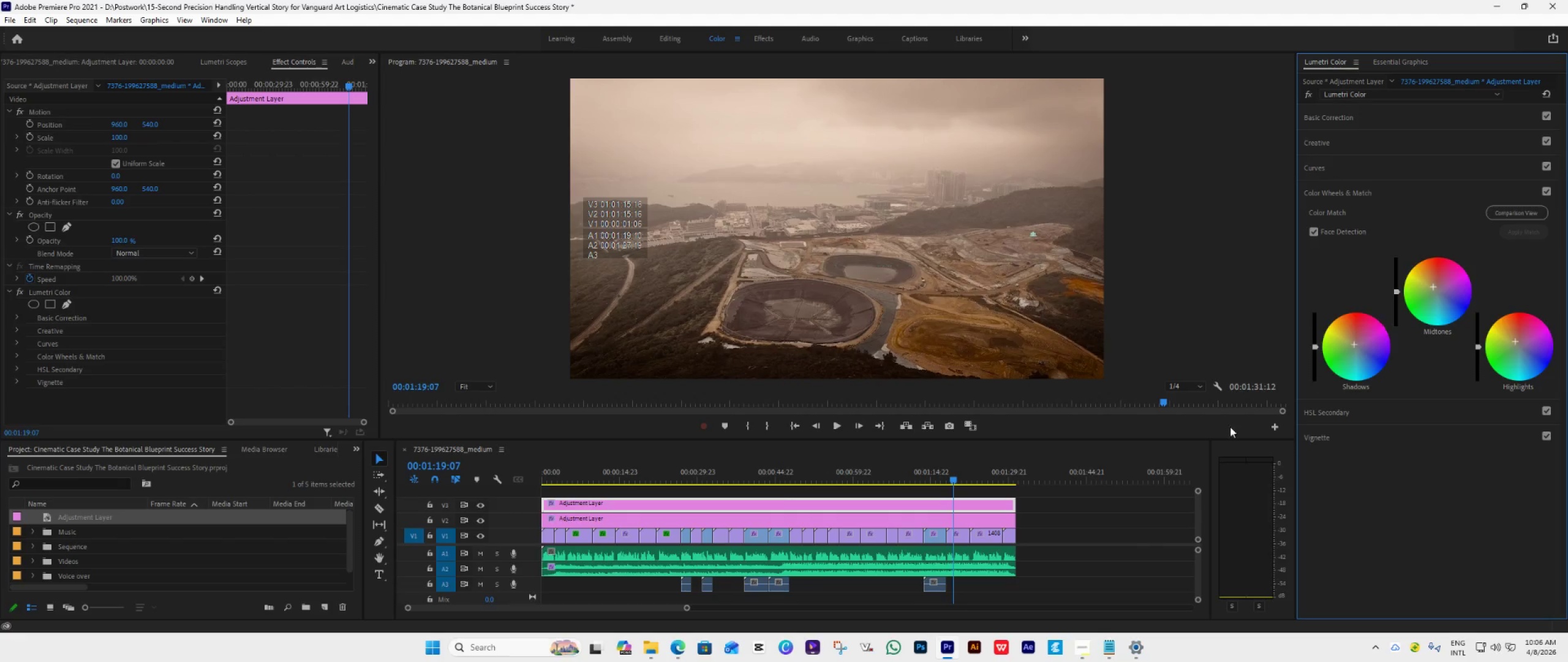 
key(Space)
 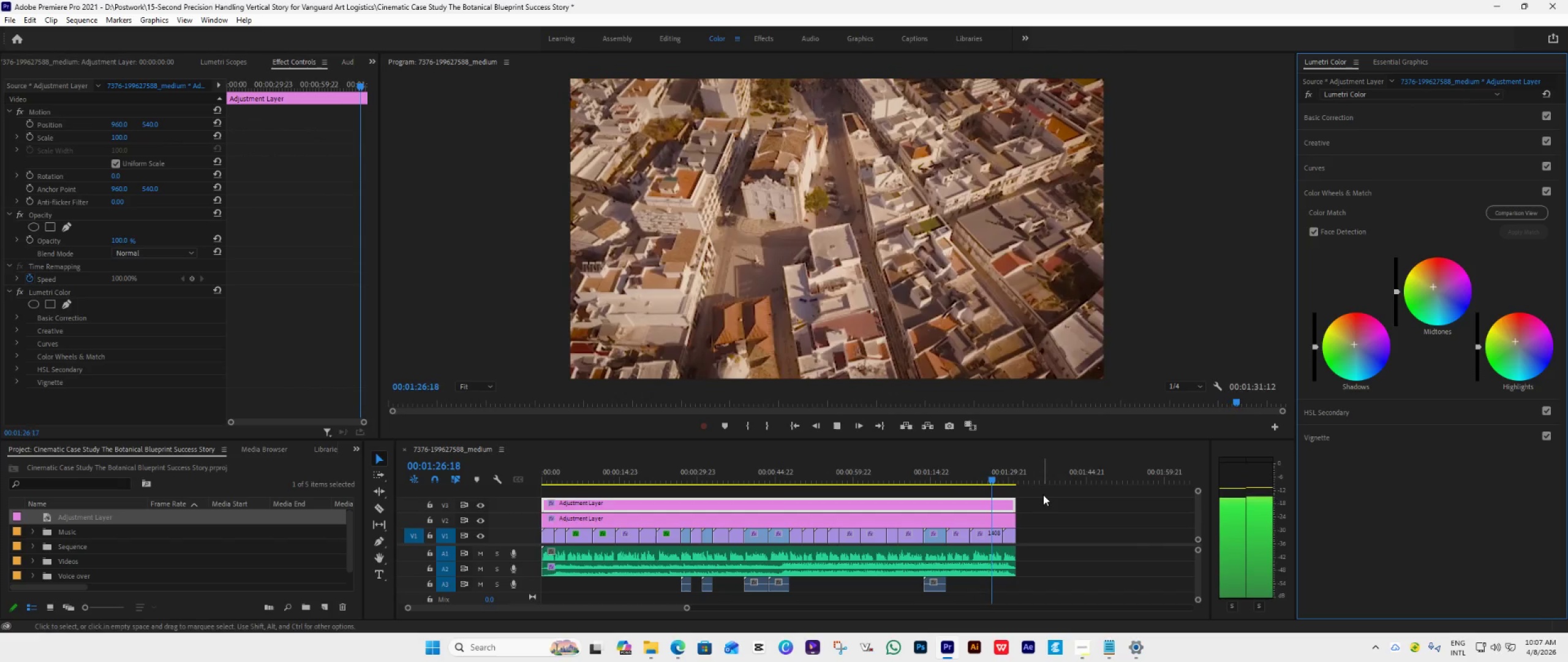 
wait(12.56)
 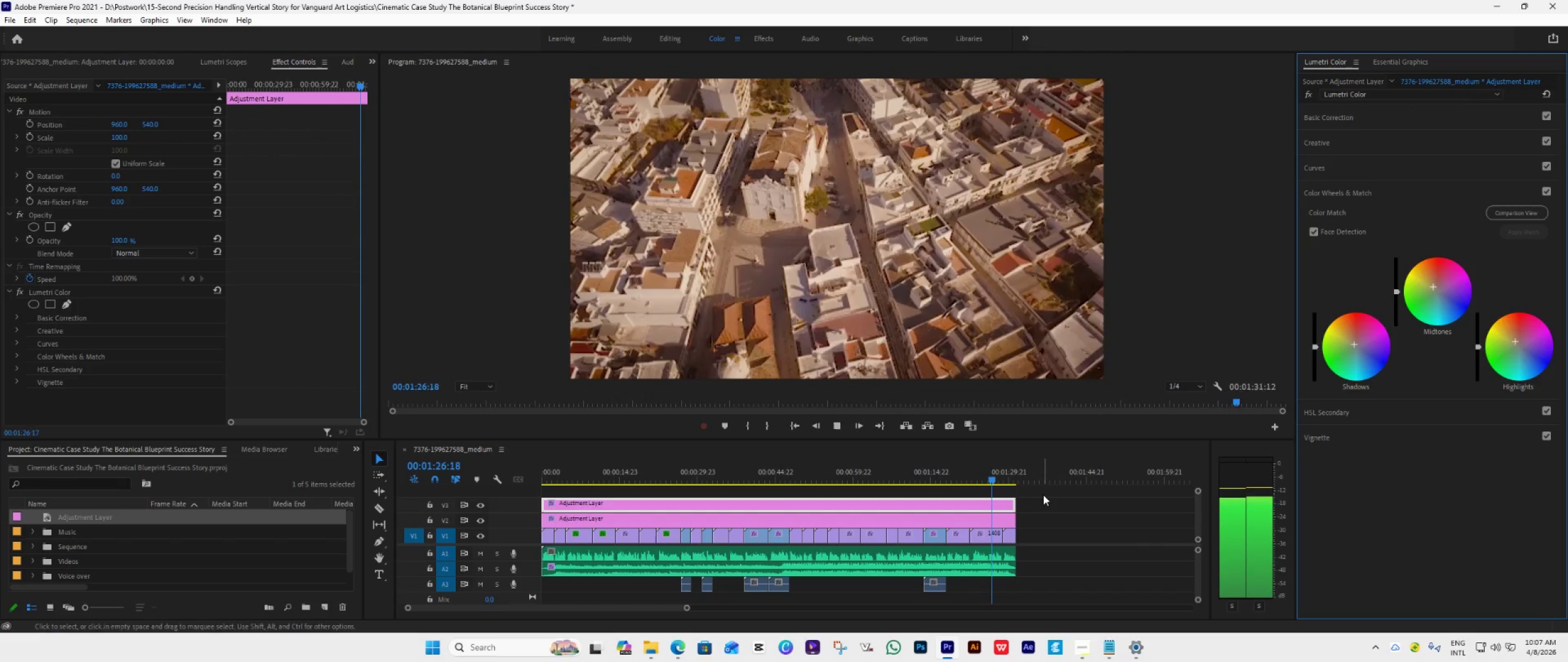 
left_click([794, 424])
 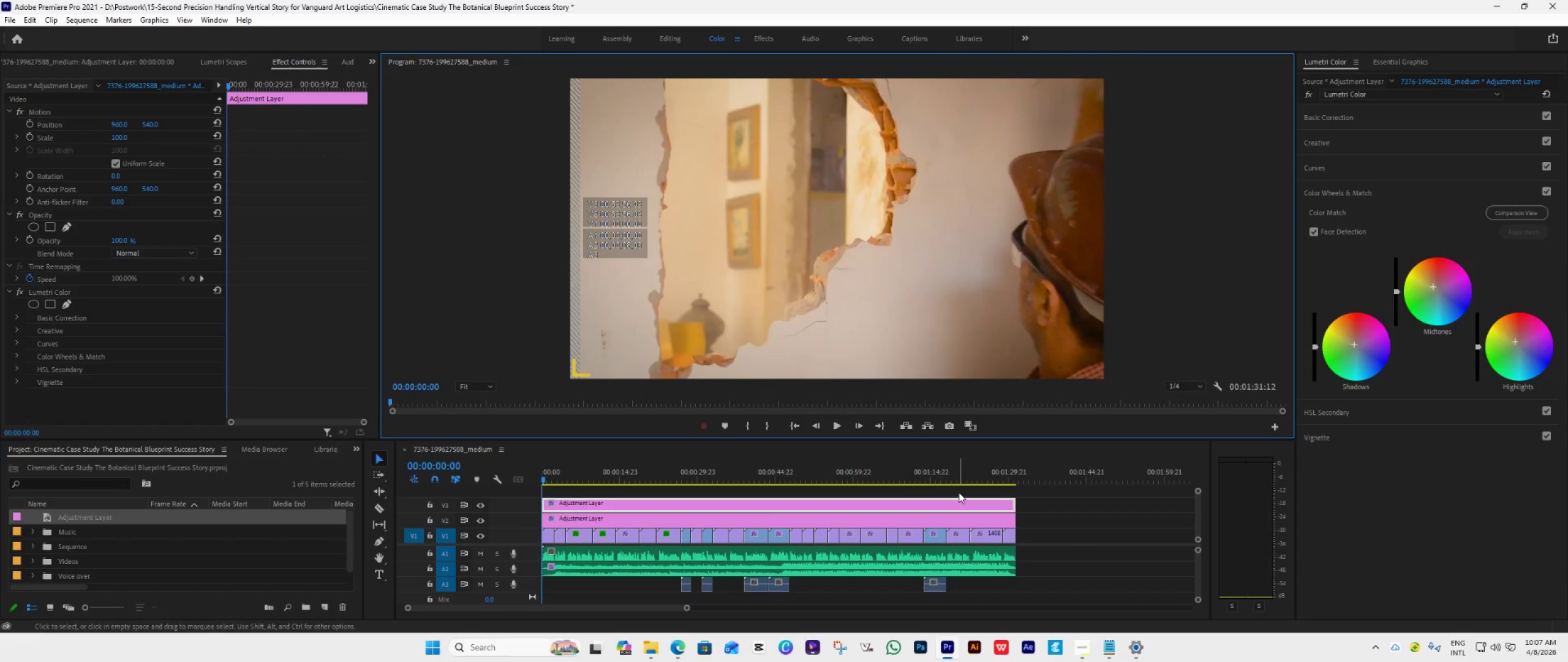 
key(Space)
 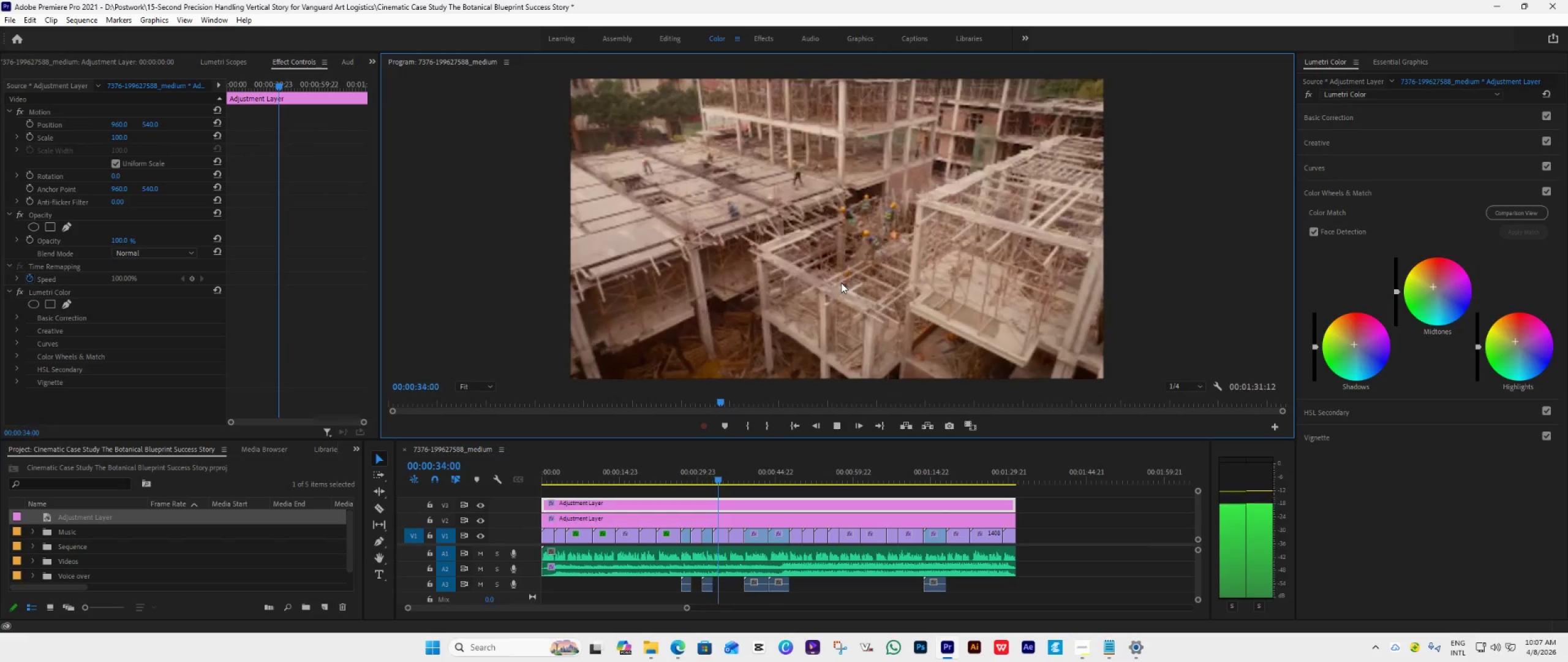 
wait(39.16)
 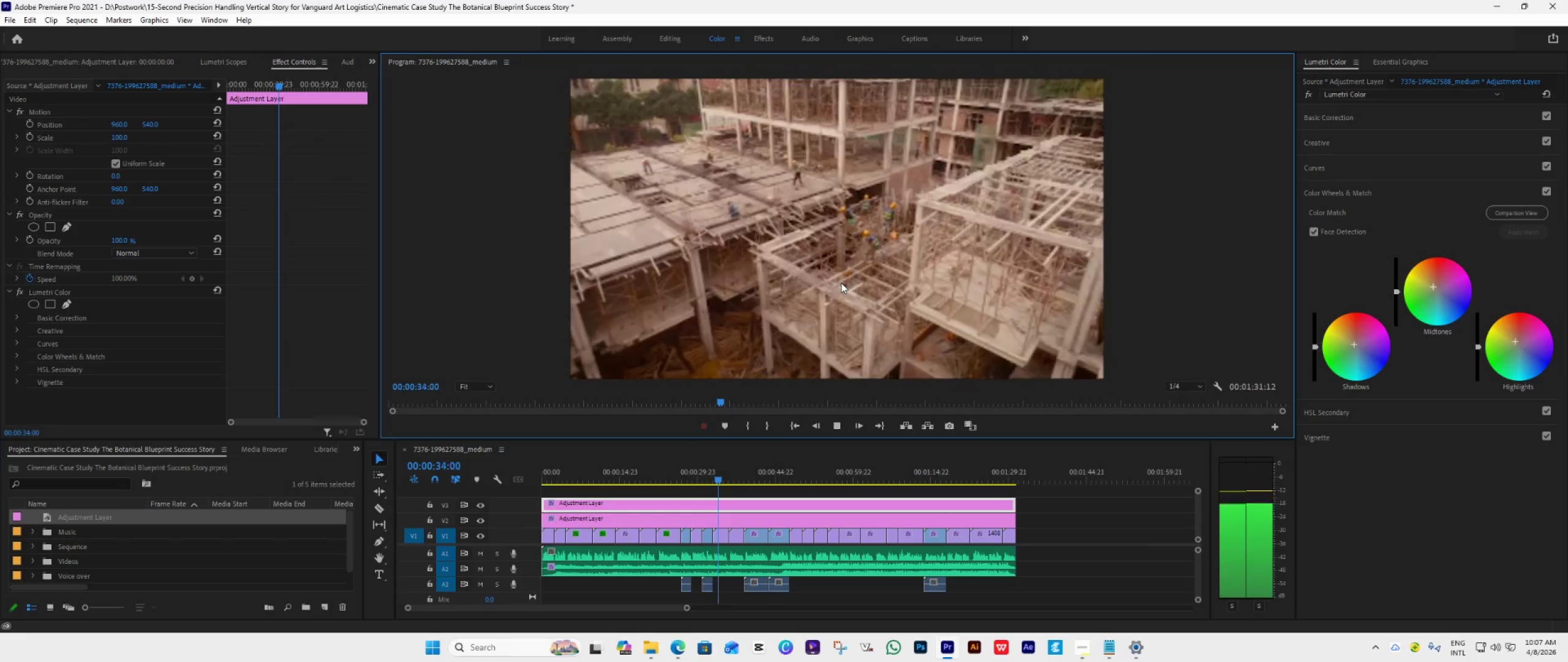 
mouse_move([908, 450])
 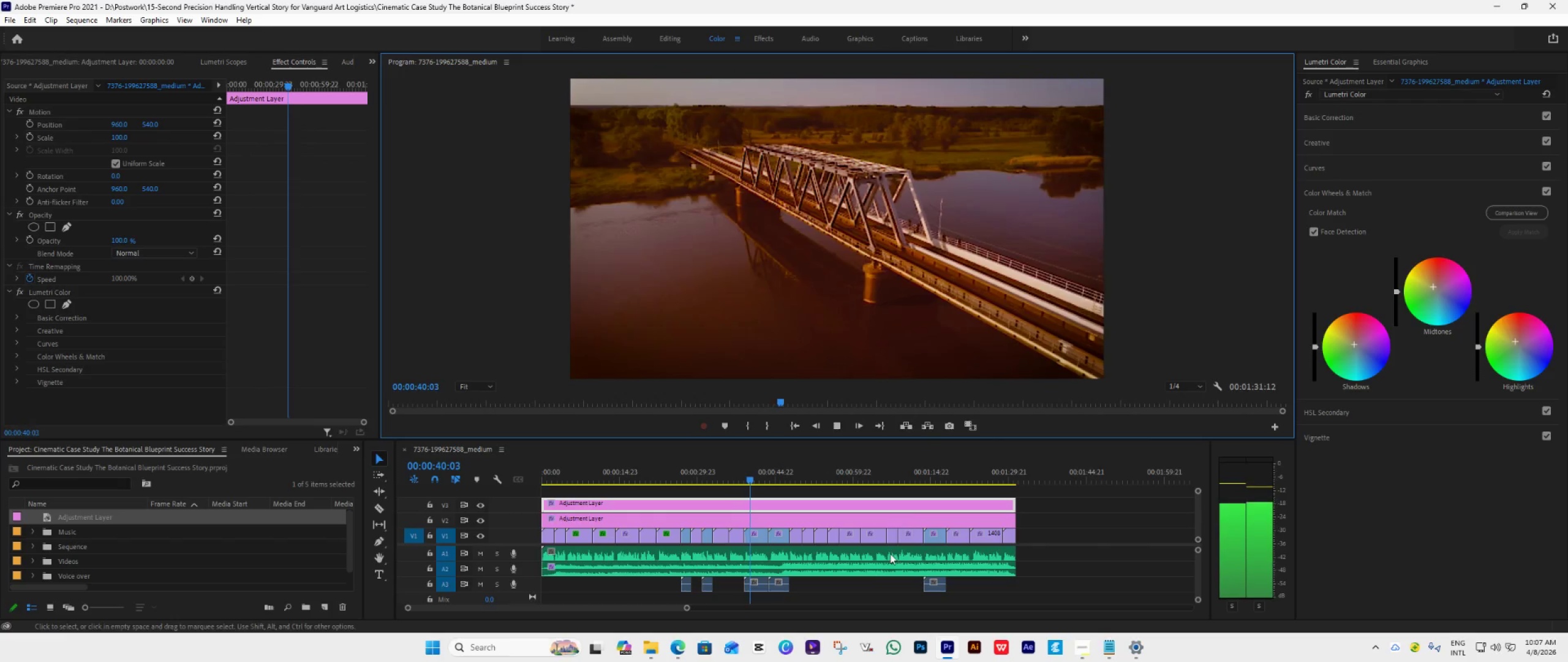 
key(Space)
 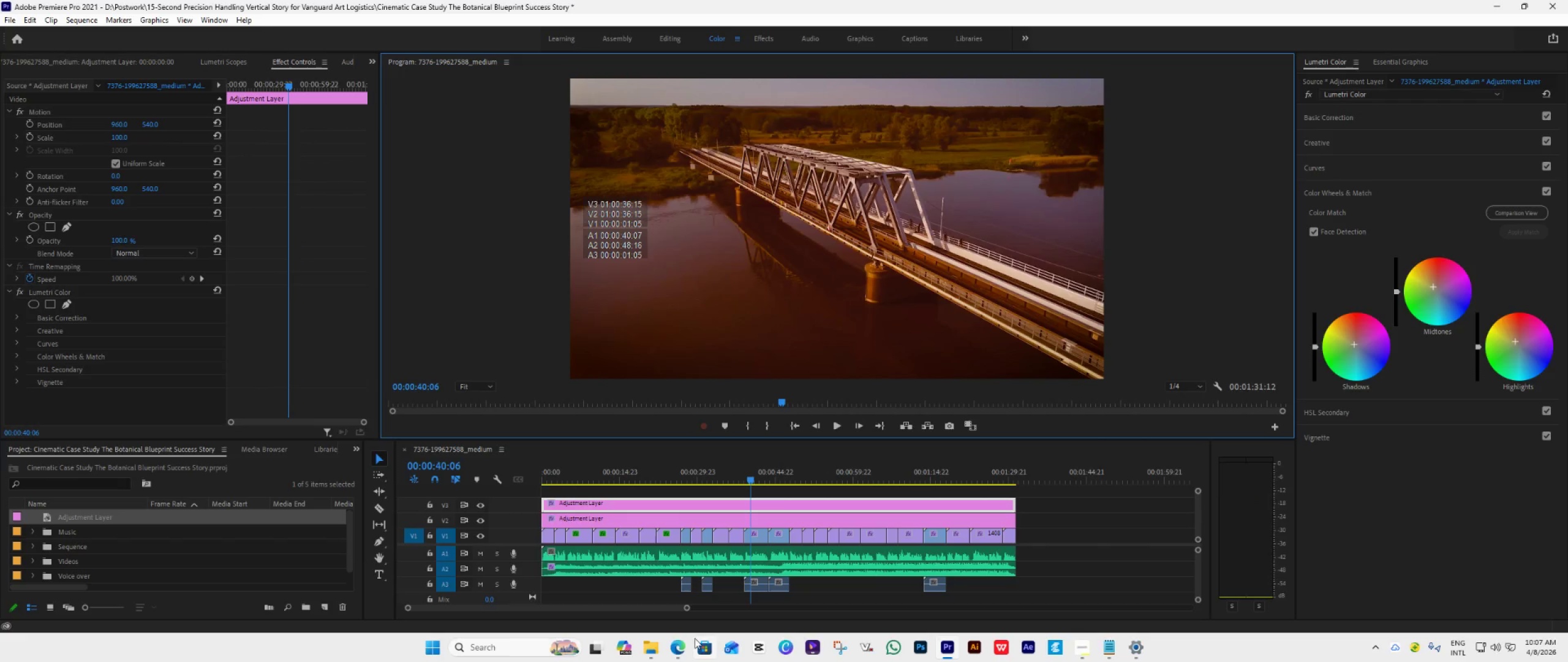 
left_click([682, 650])
 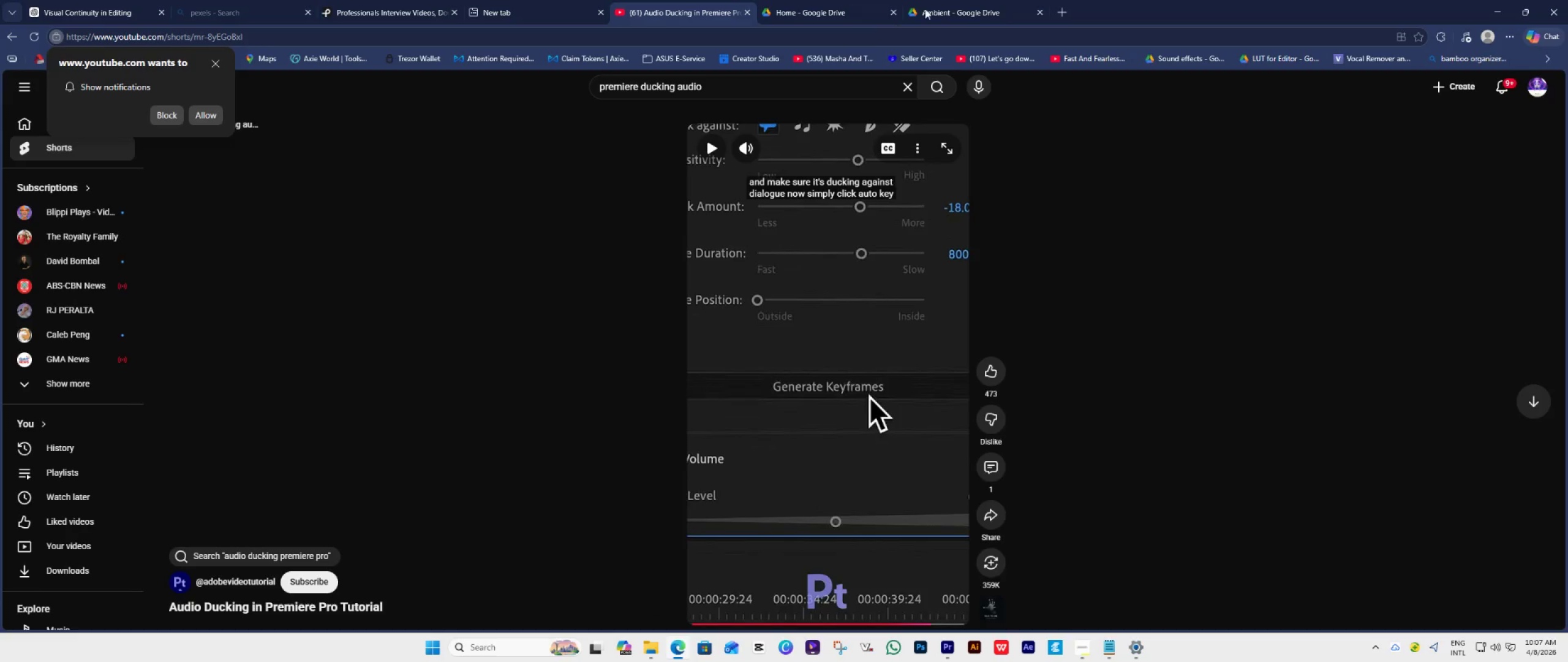 
left_click([515, 4])
 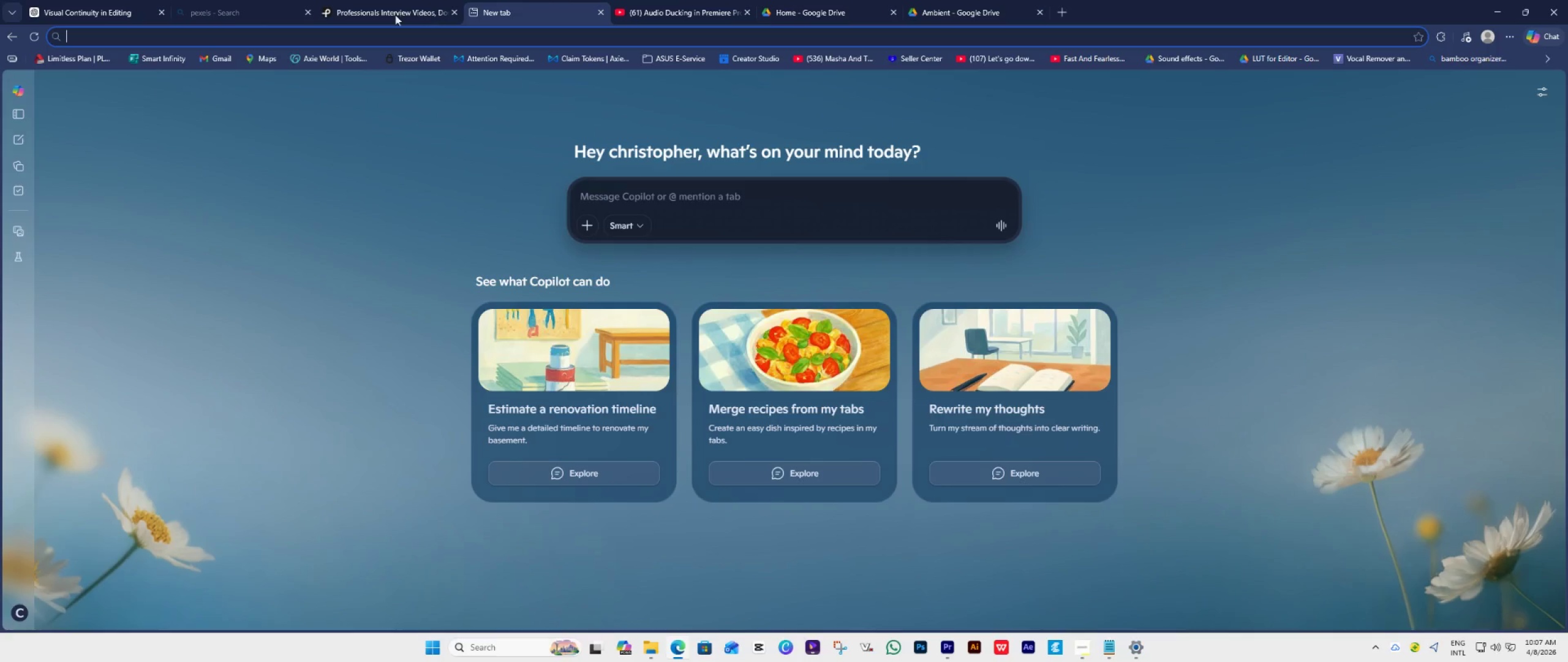 
left_click([375, 12])
 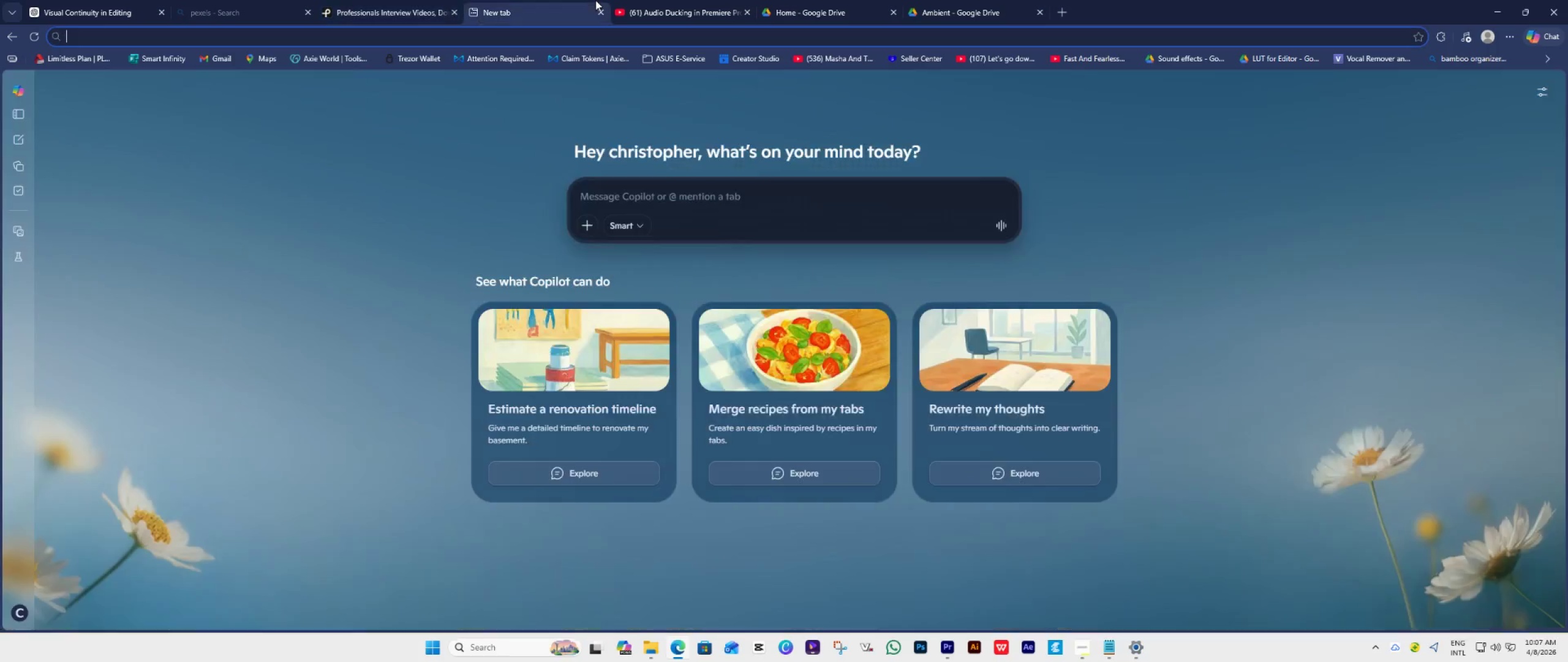 
double_click([677, 13])
 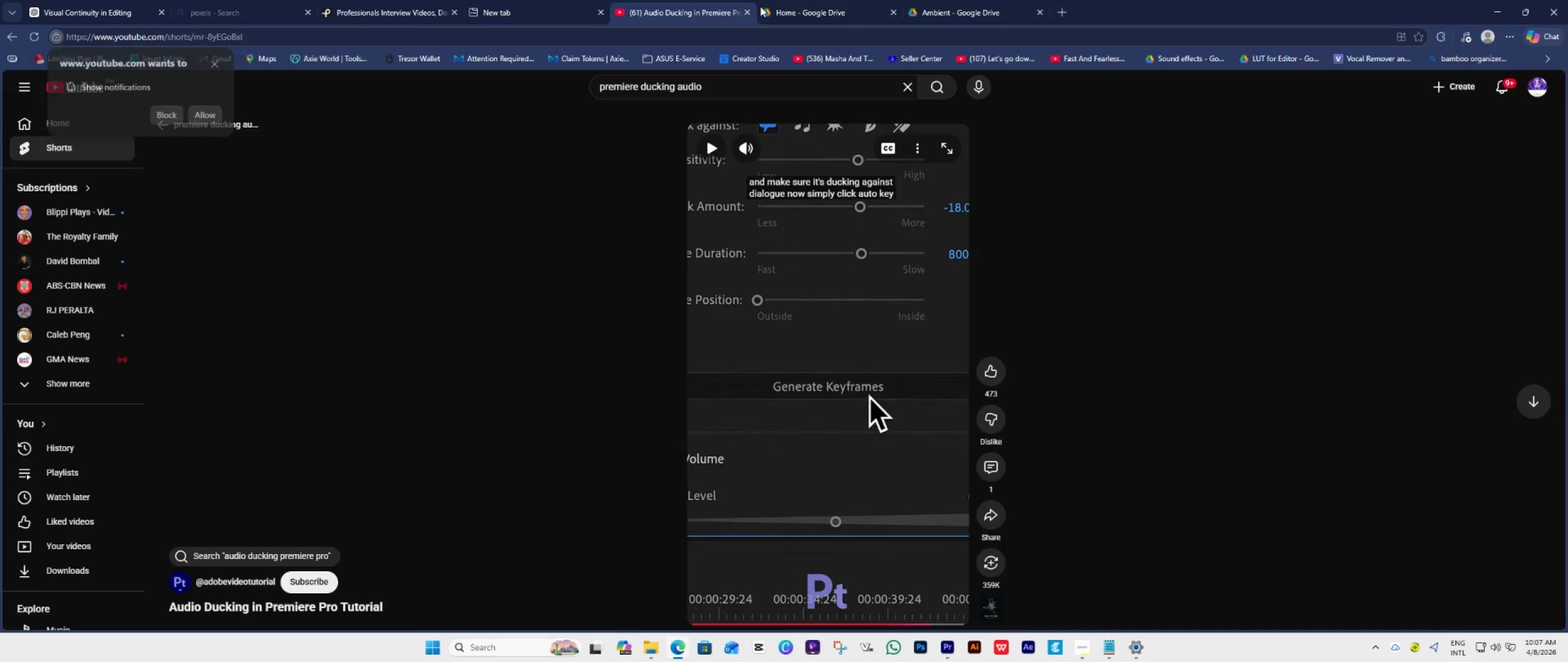 
triple_click([821, 6])
 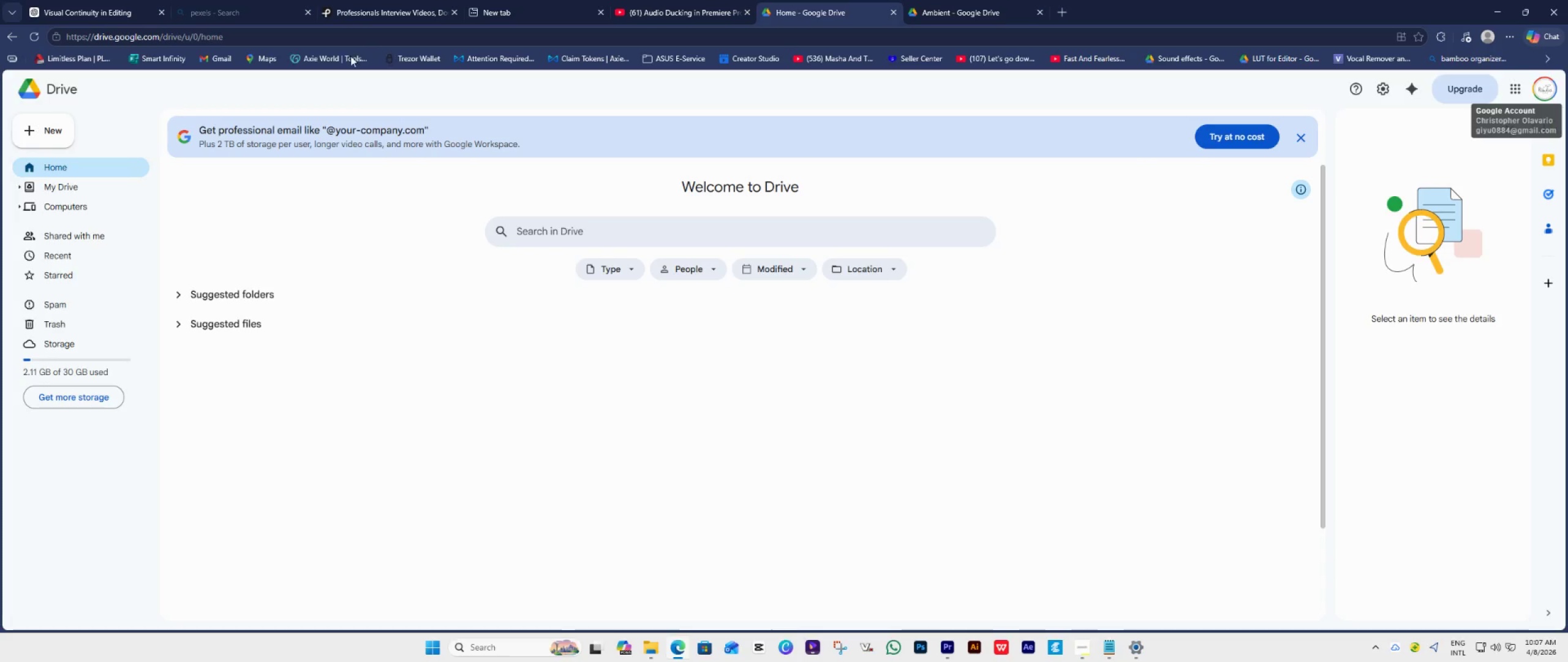 
left_click([232, 17])
 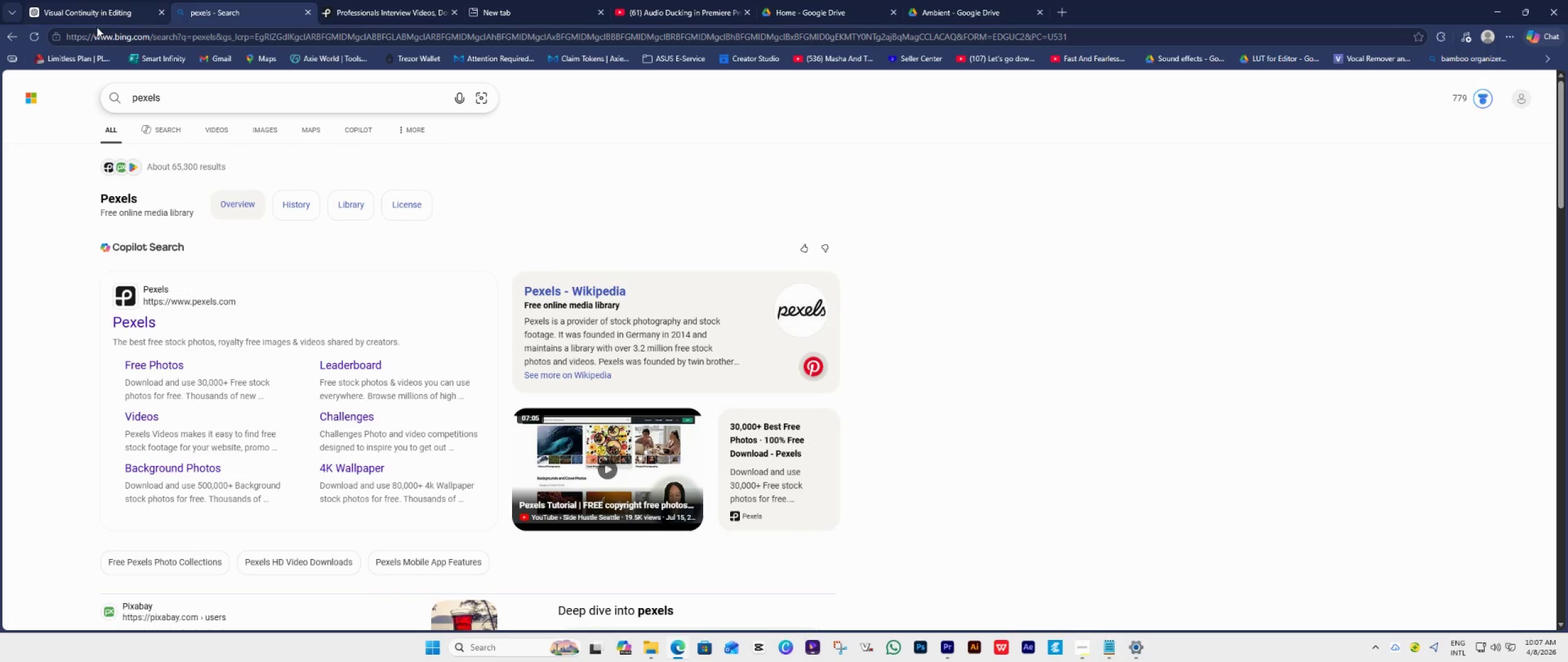 
double_click([100, 16])
 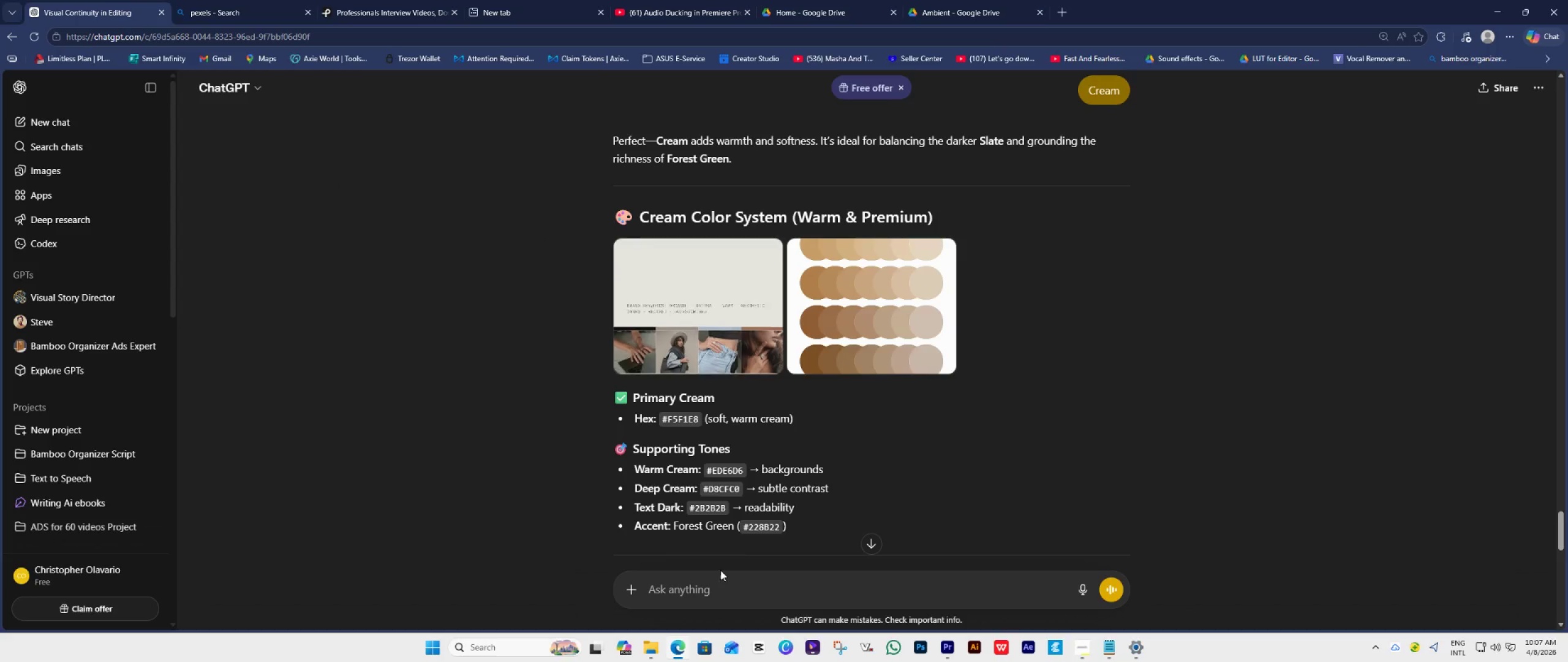 
left_click([725, 585])
 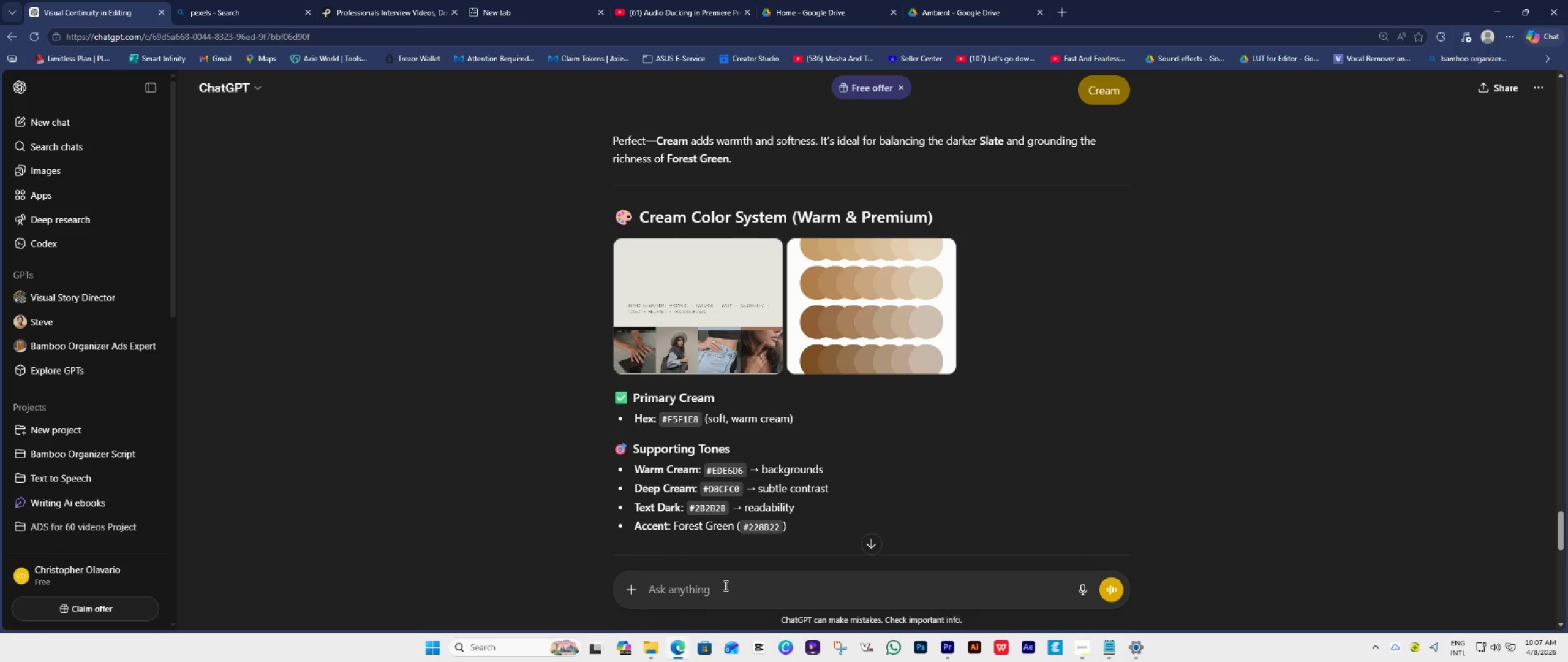 
type(orh)
key(Backspace)
type(ganic warm)
 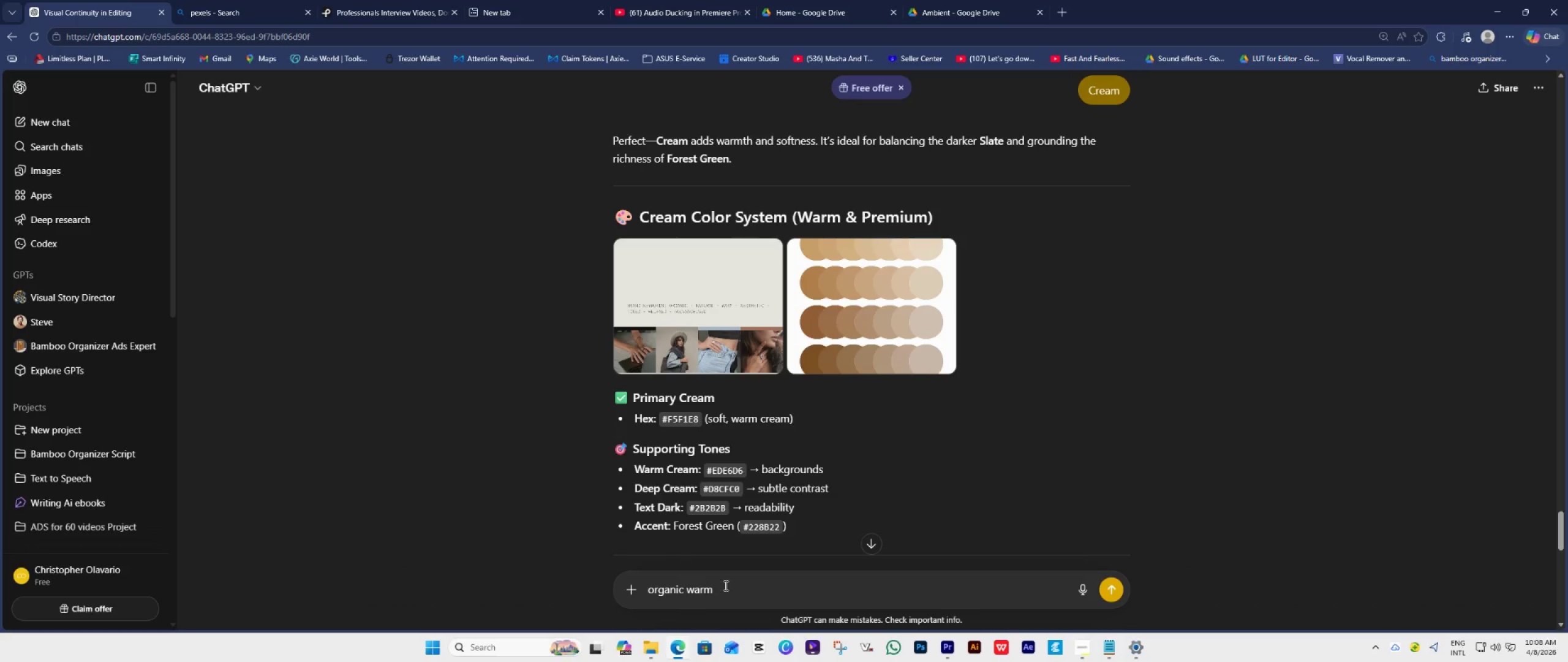 
key(Enter)
 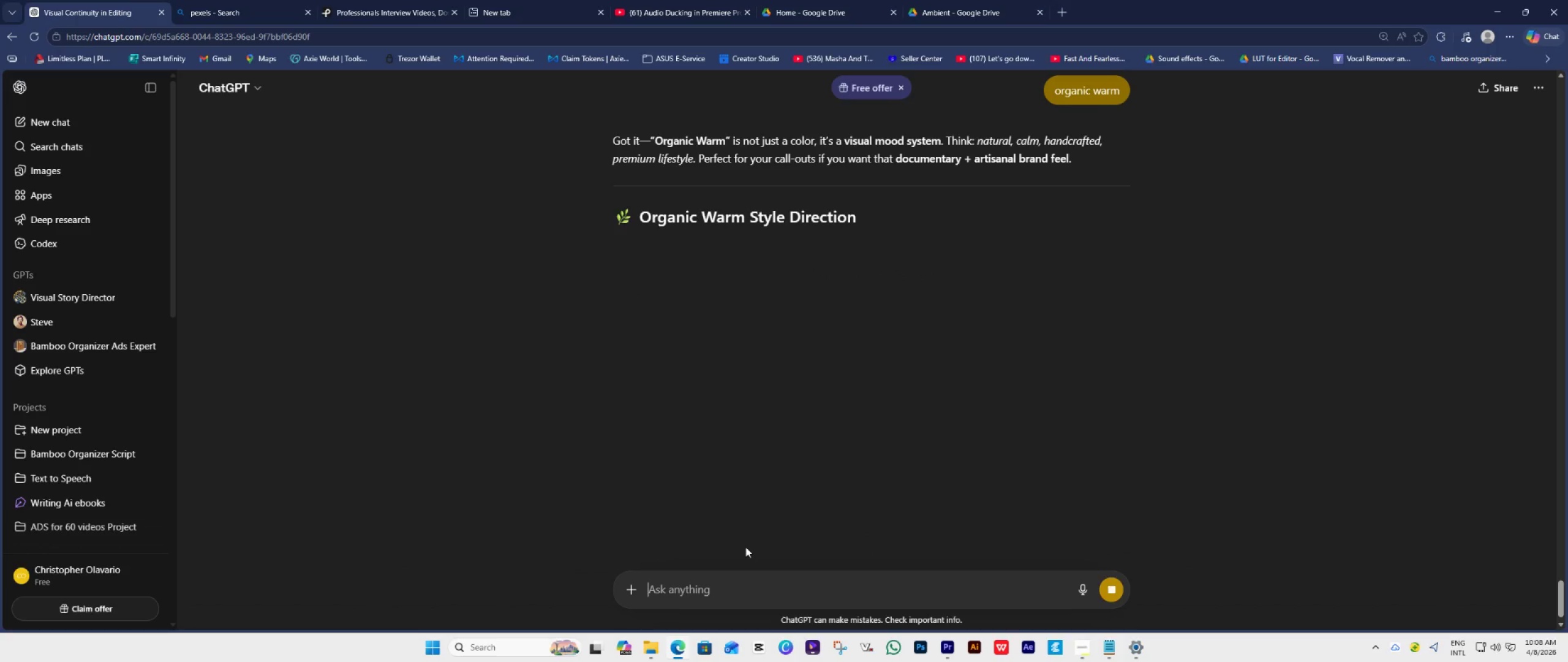 
wait(8.62)
 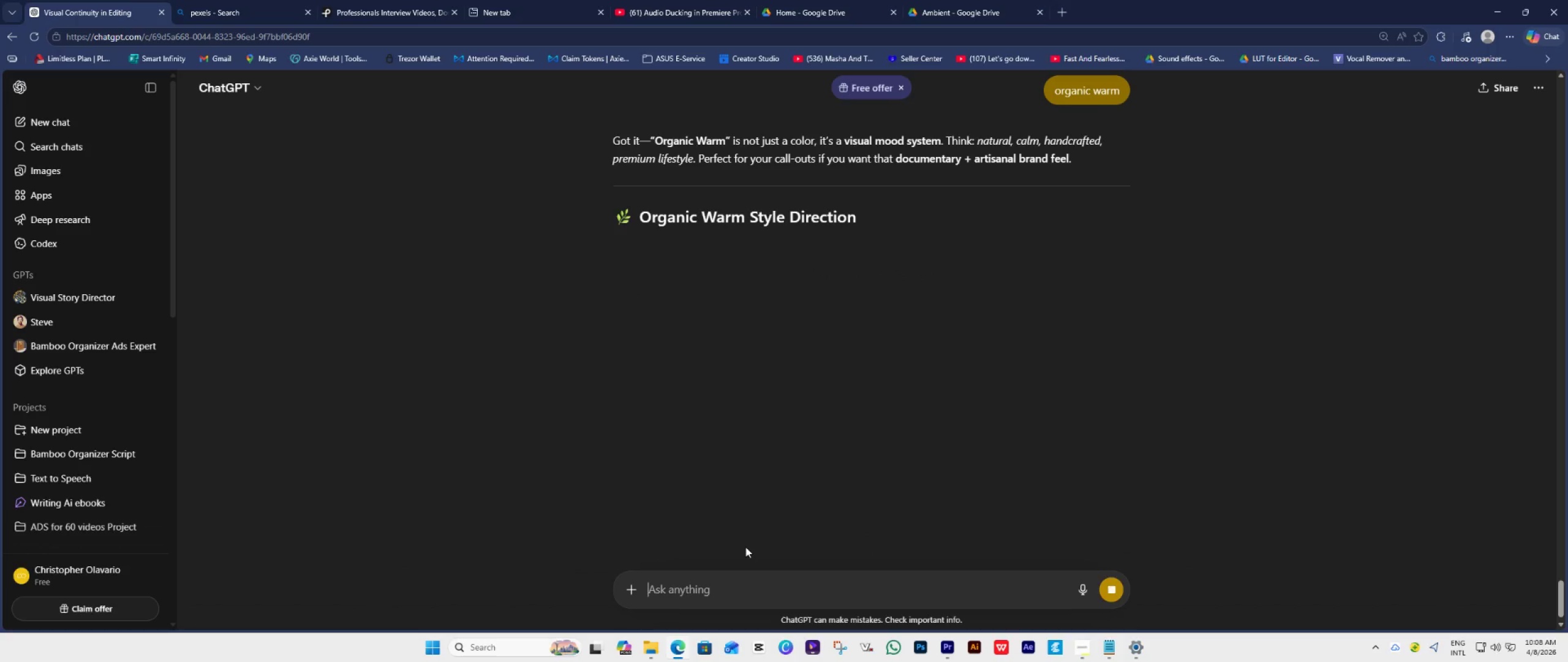 
scroll: coordinate [859, 475], scroll_direction: down, amount: 12.0
 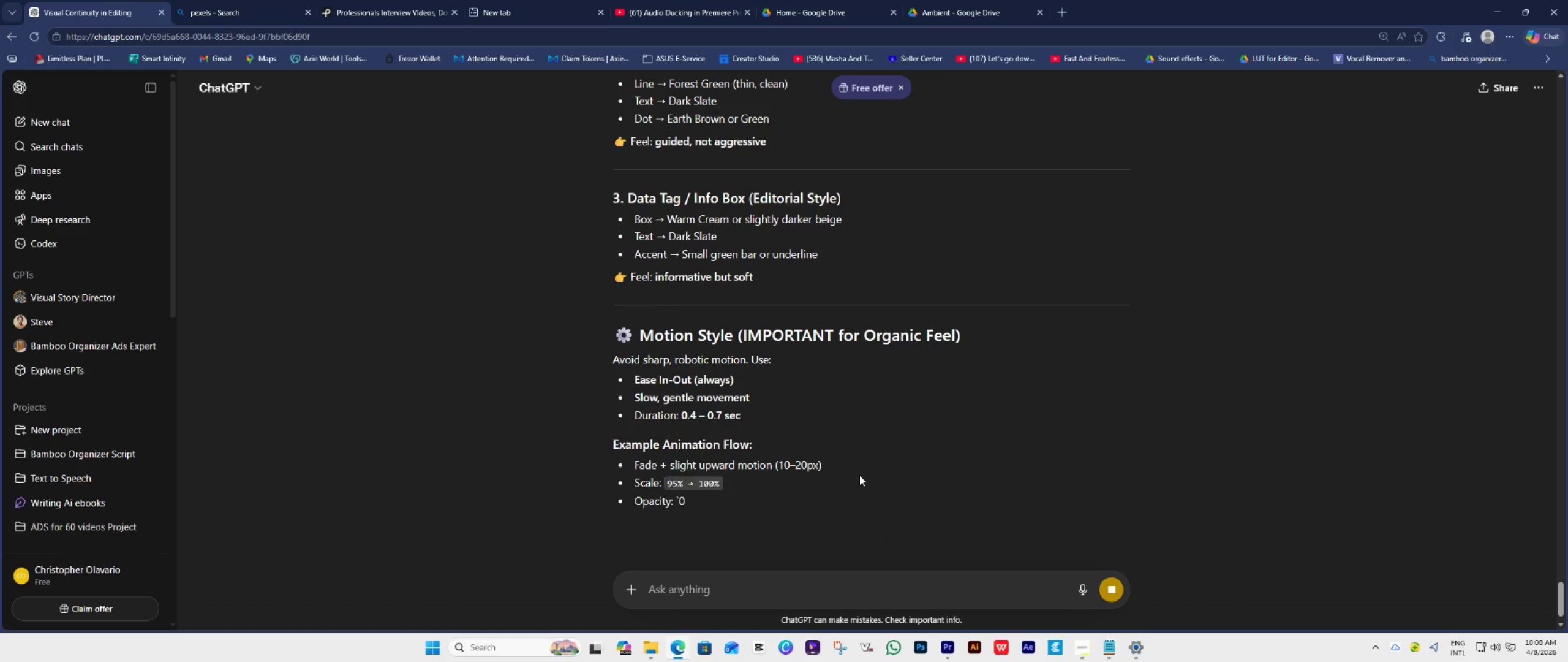 
left_click([801, 600])
 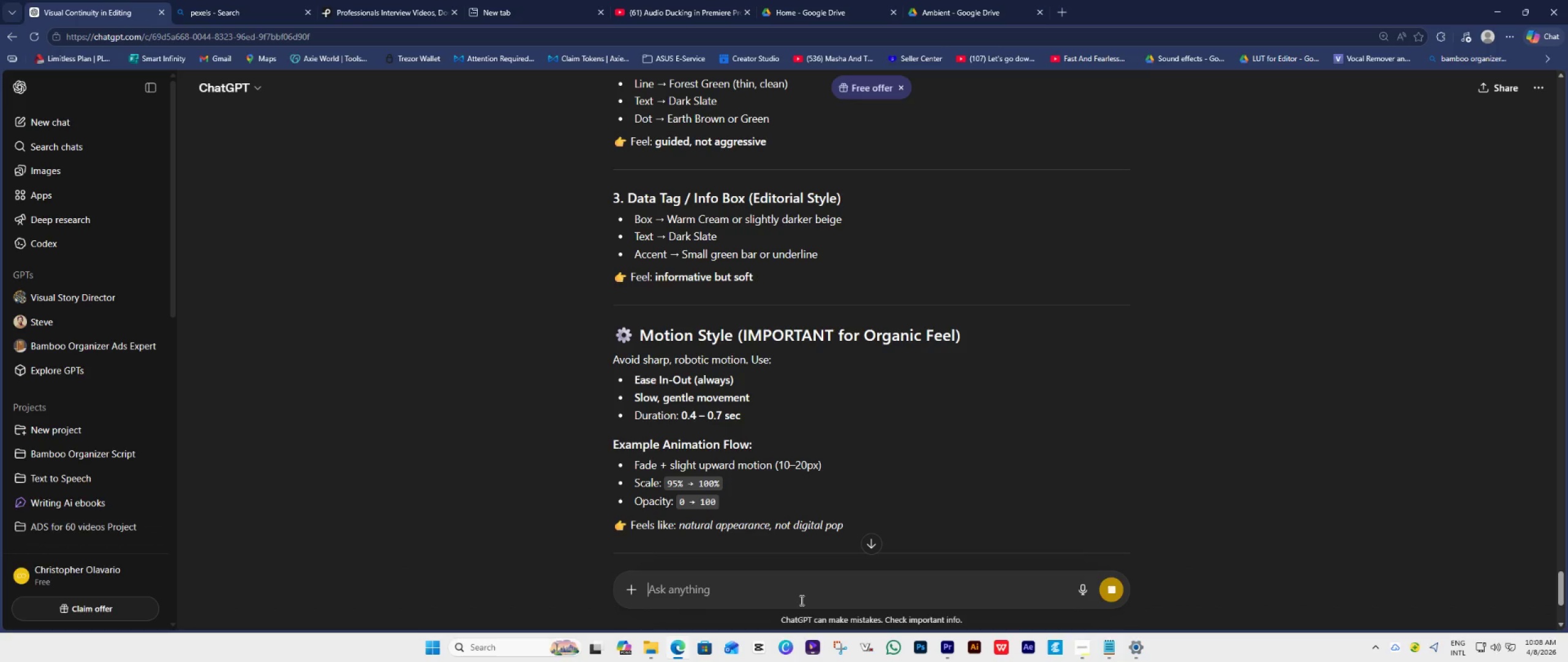 
type(organic warm color garde)
key(Backspace)
key(Backspace)
key(Backspace)
key(Backspace)
type(rade)
 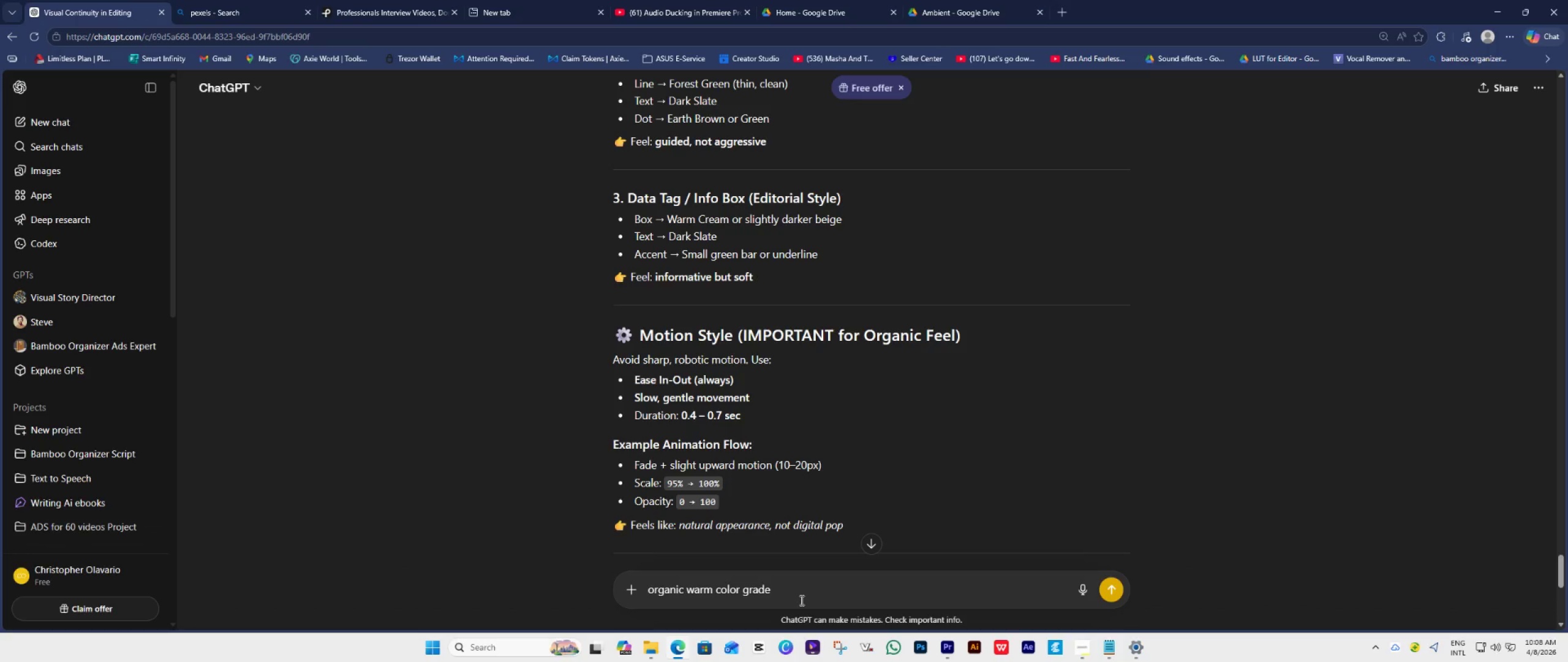 
key(Enter)
 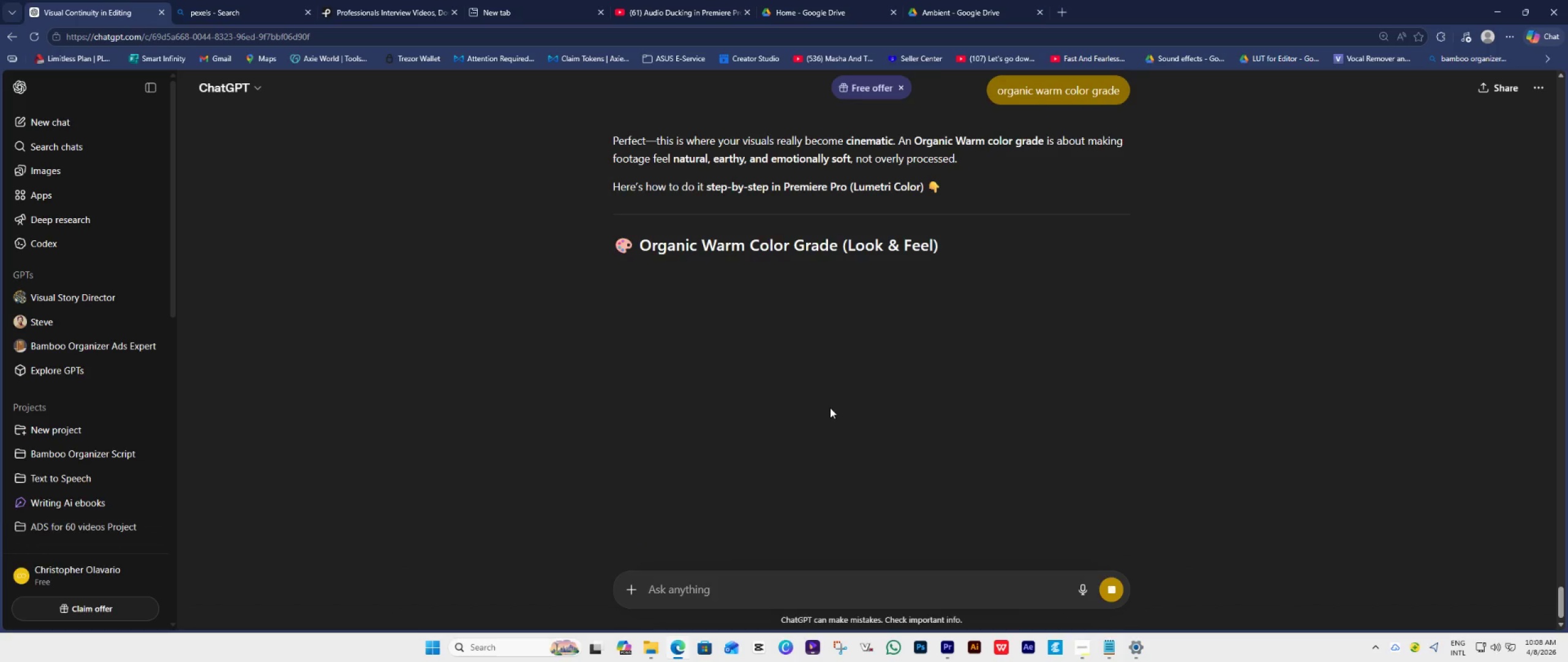 
wait(6.78)
 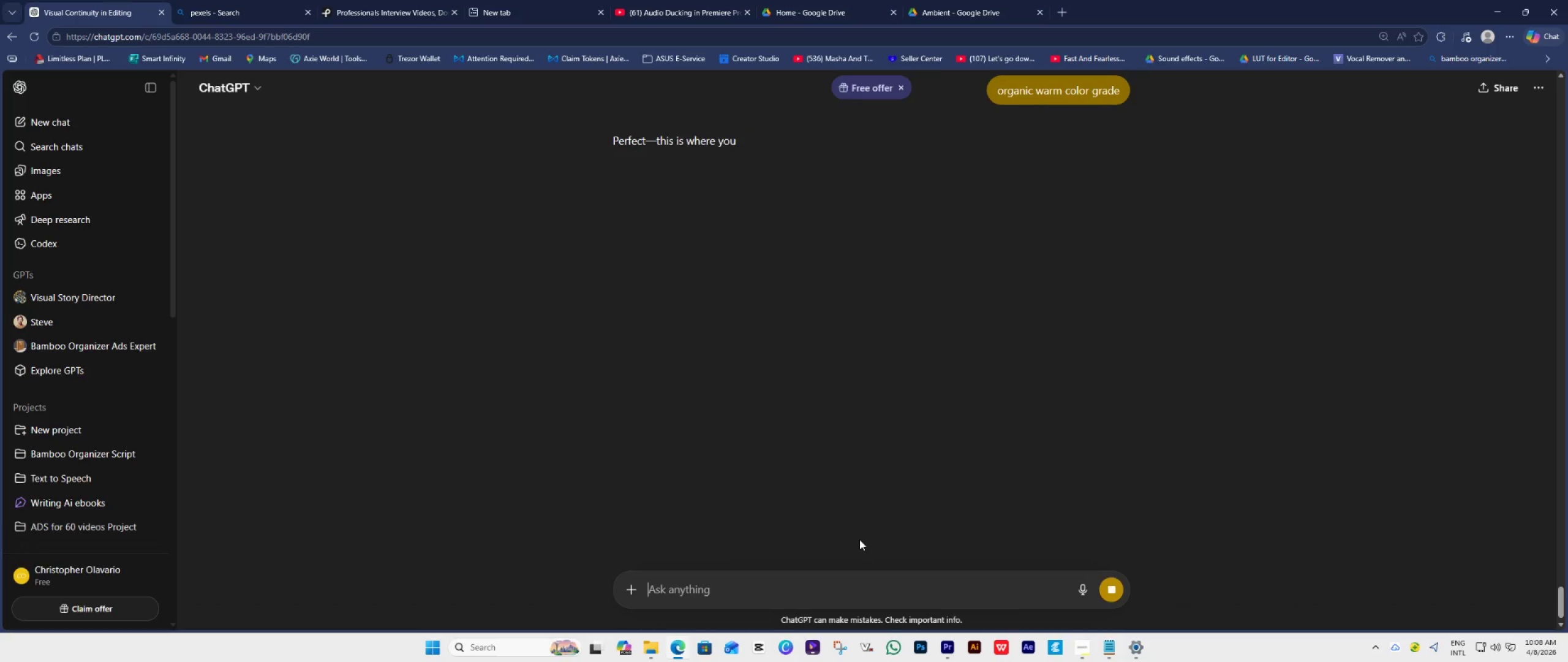 
mouse_move([847, 297])
 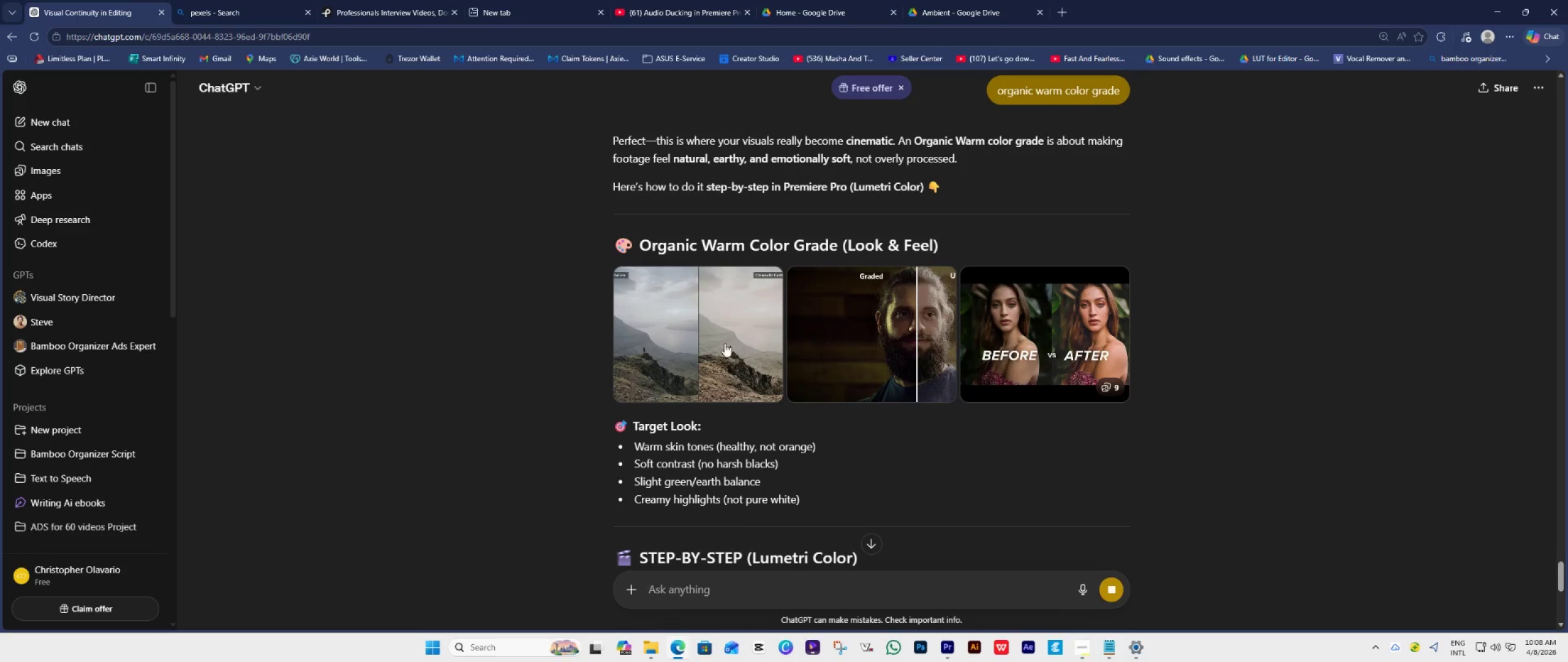 
wait(8.47)
 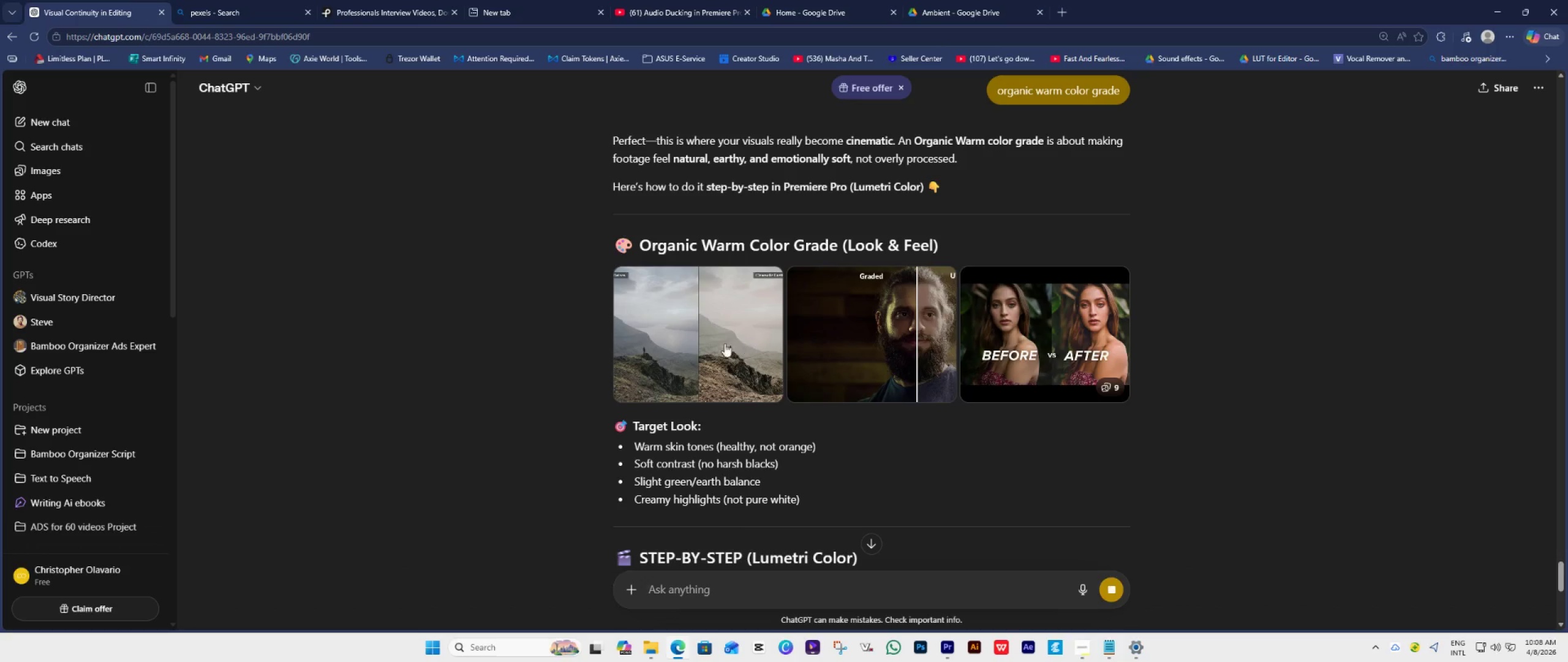 
left_click([943, 643])
 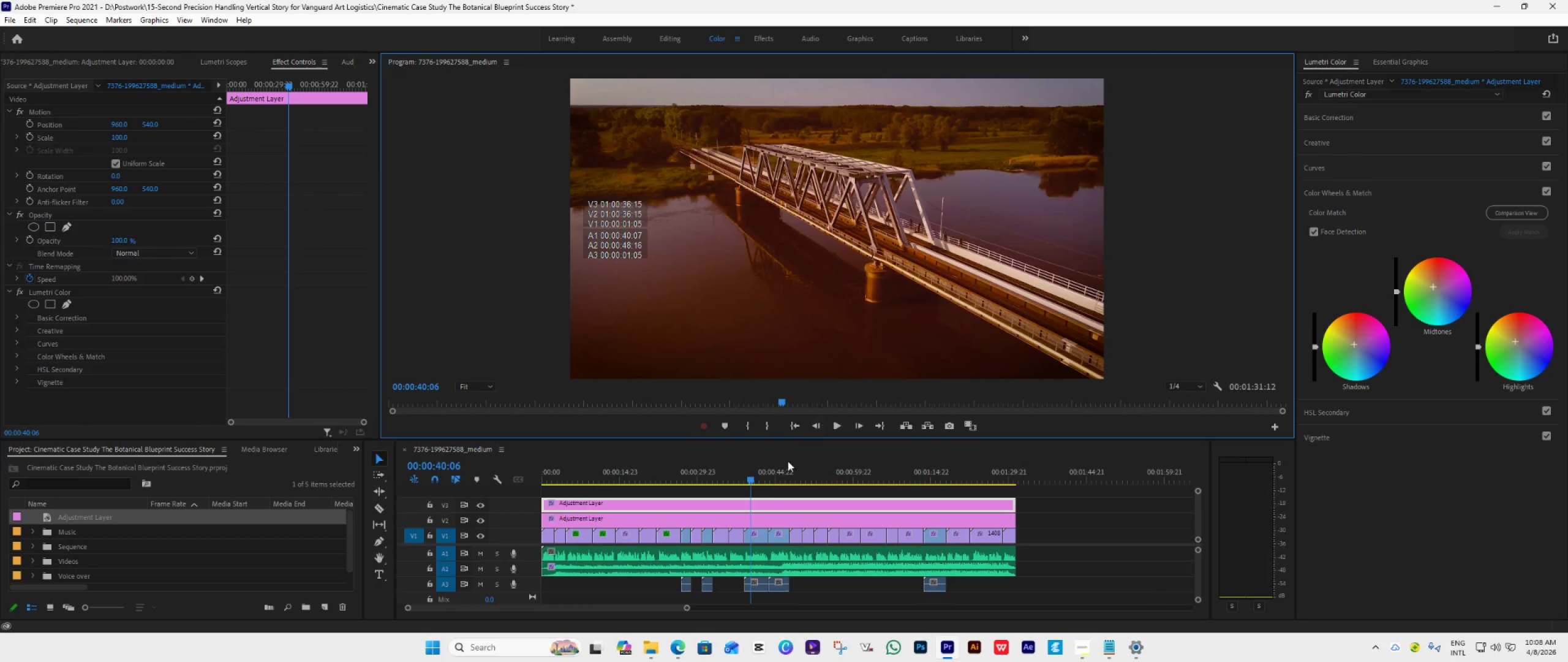 
left_click_drag(start_coordinate=[747, 475], to_coordinate=[764, 478])
 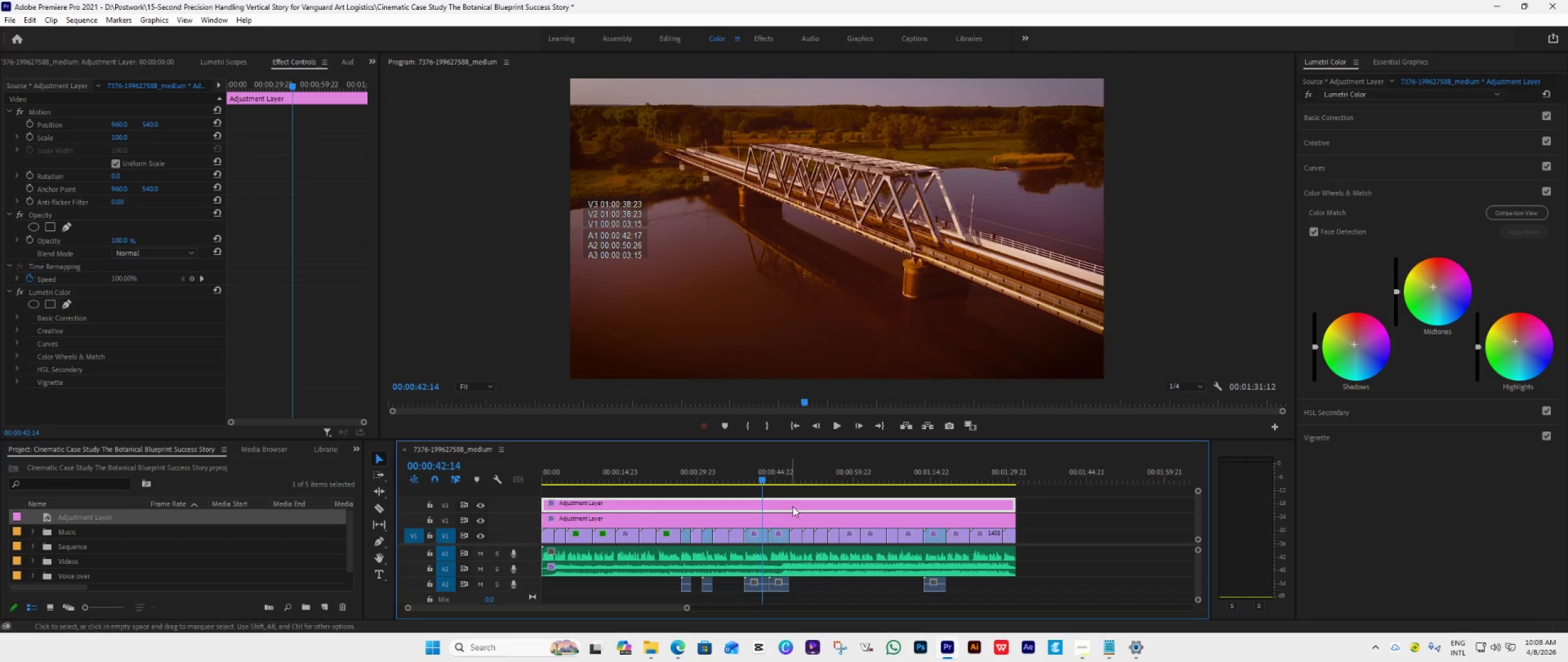 
left_click([796, 504])
 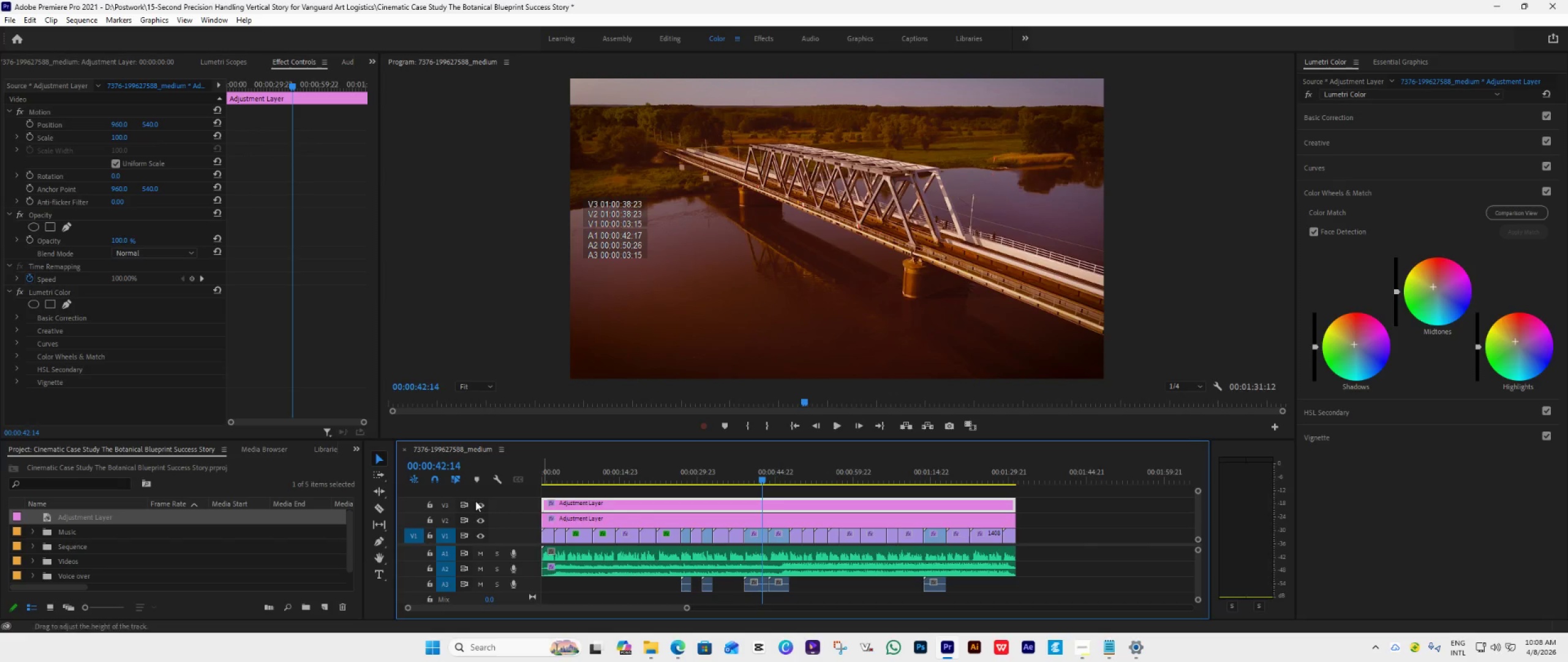 
left_click([477, 507])
 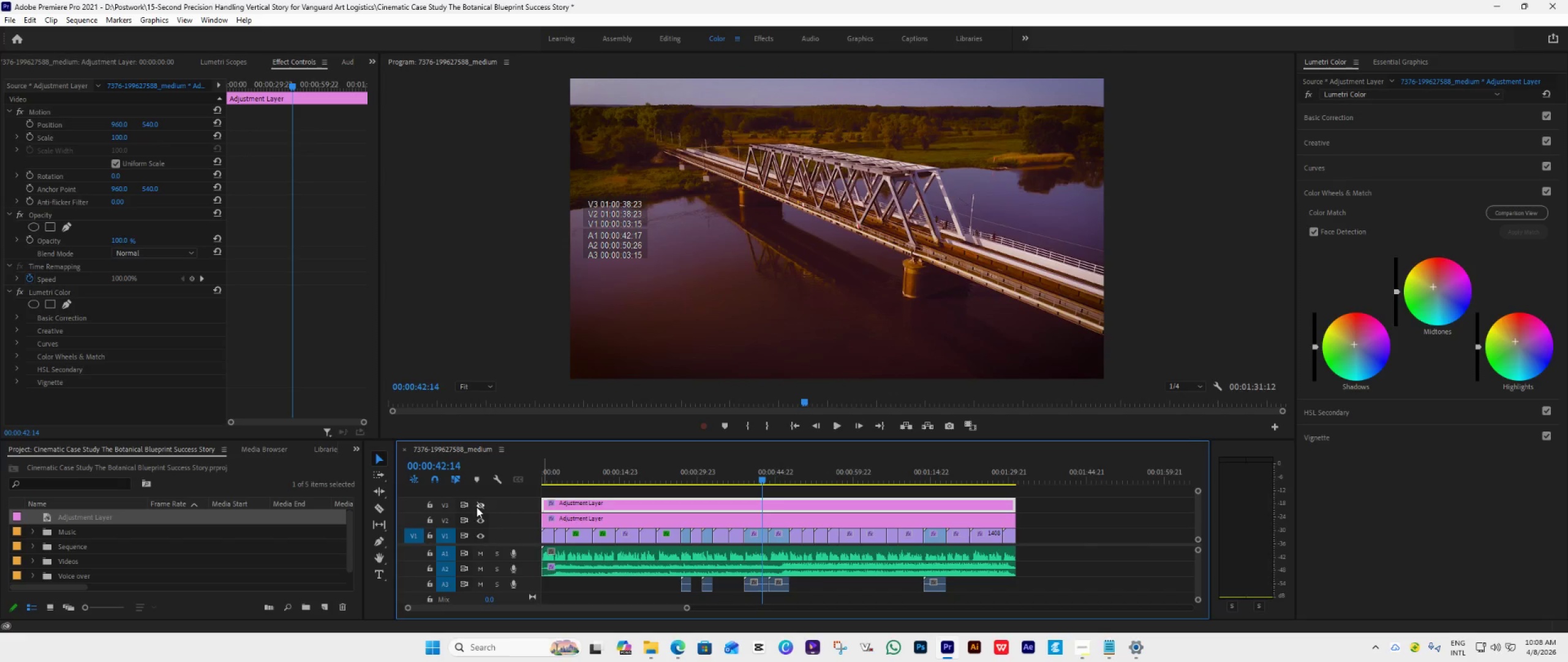 
left_click([477, 507])
 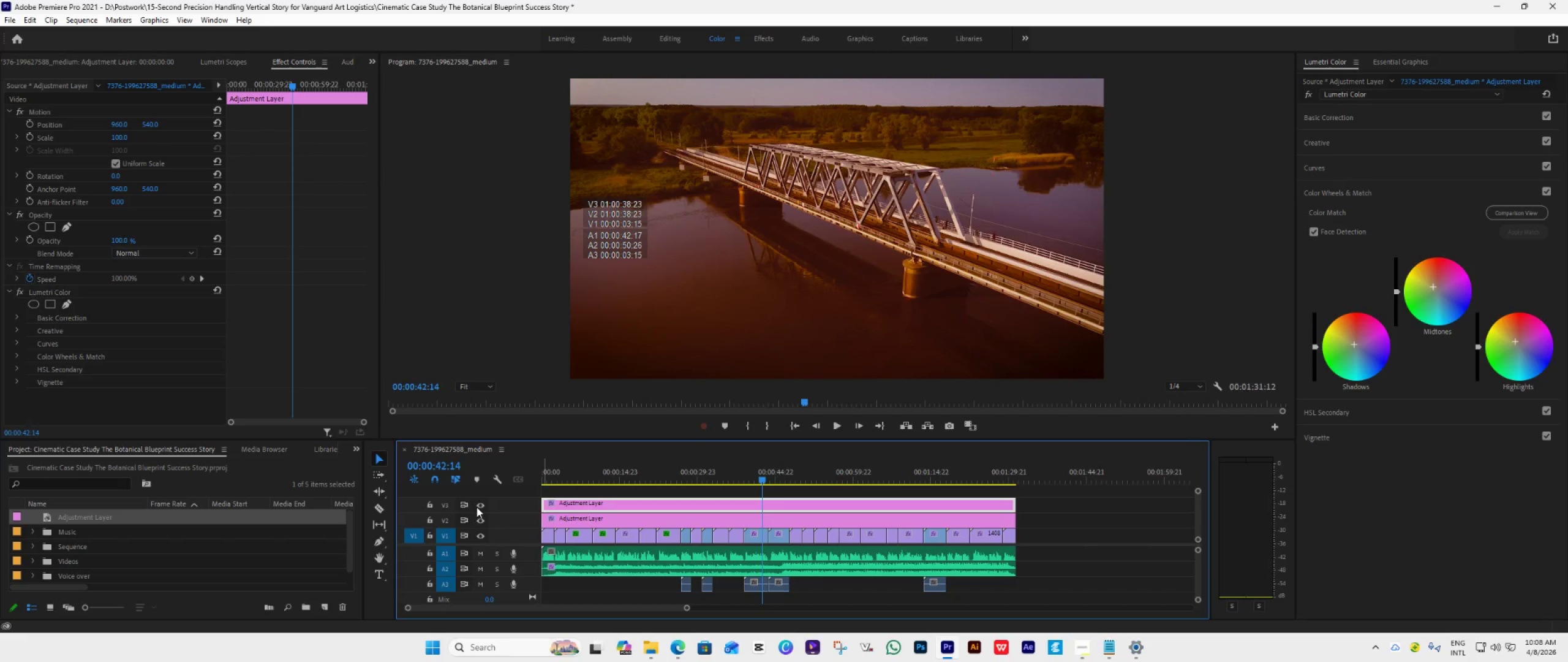 
left_click([477, 507])
 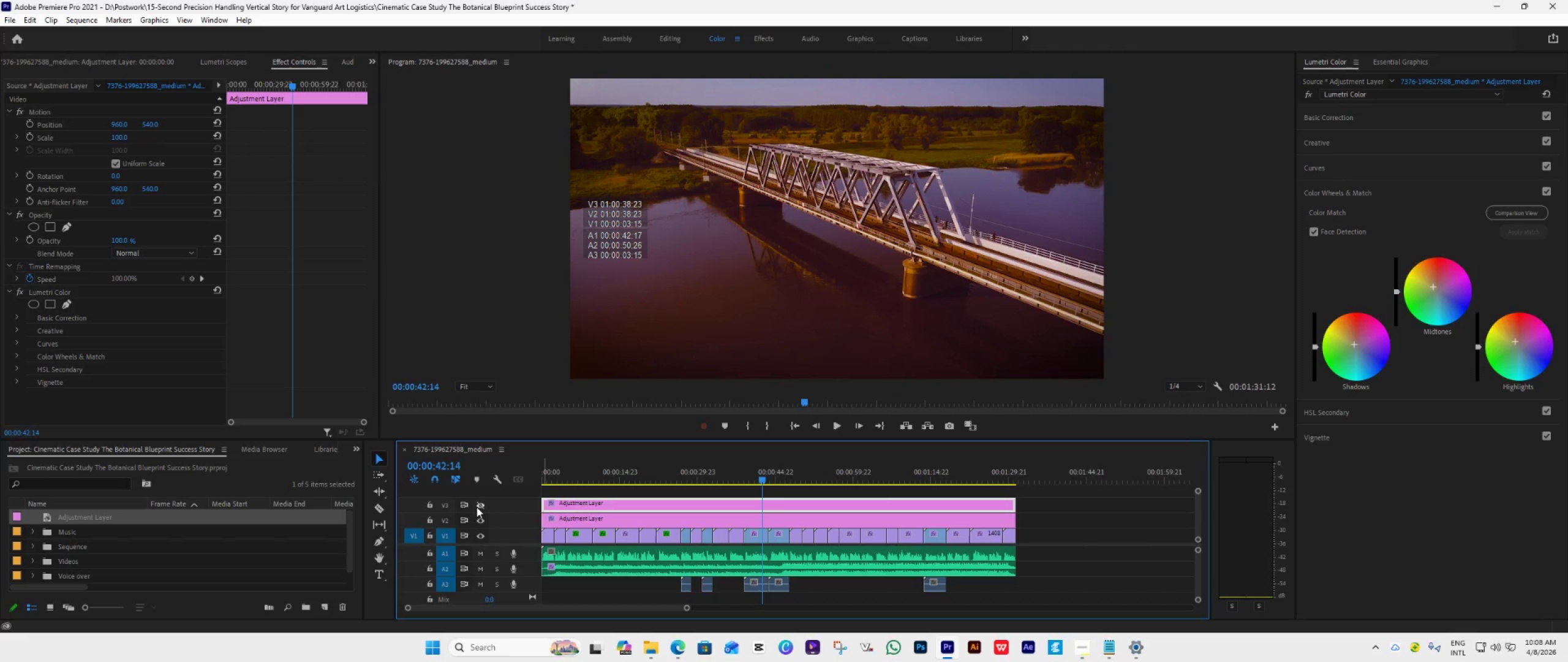 
left_click([477, 507])
 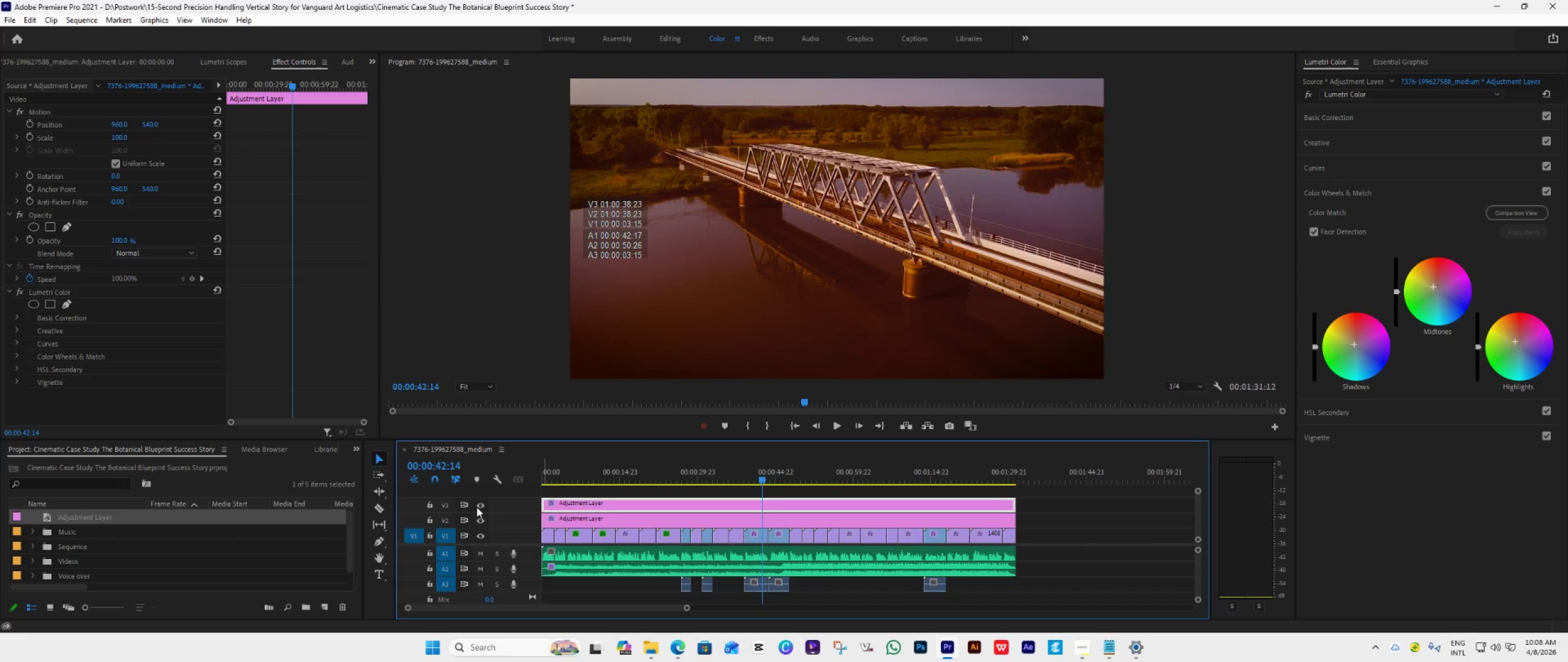 
left_click([477, 507])
 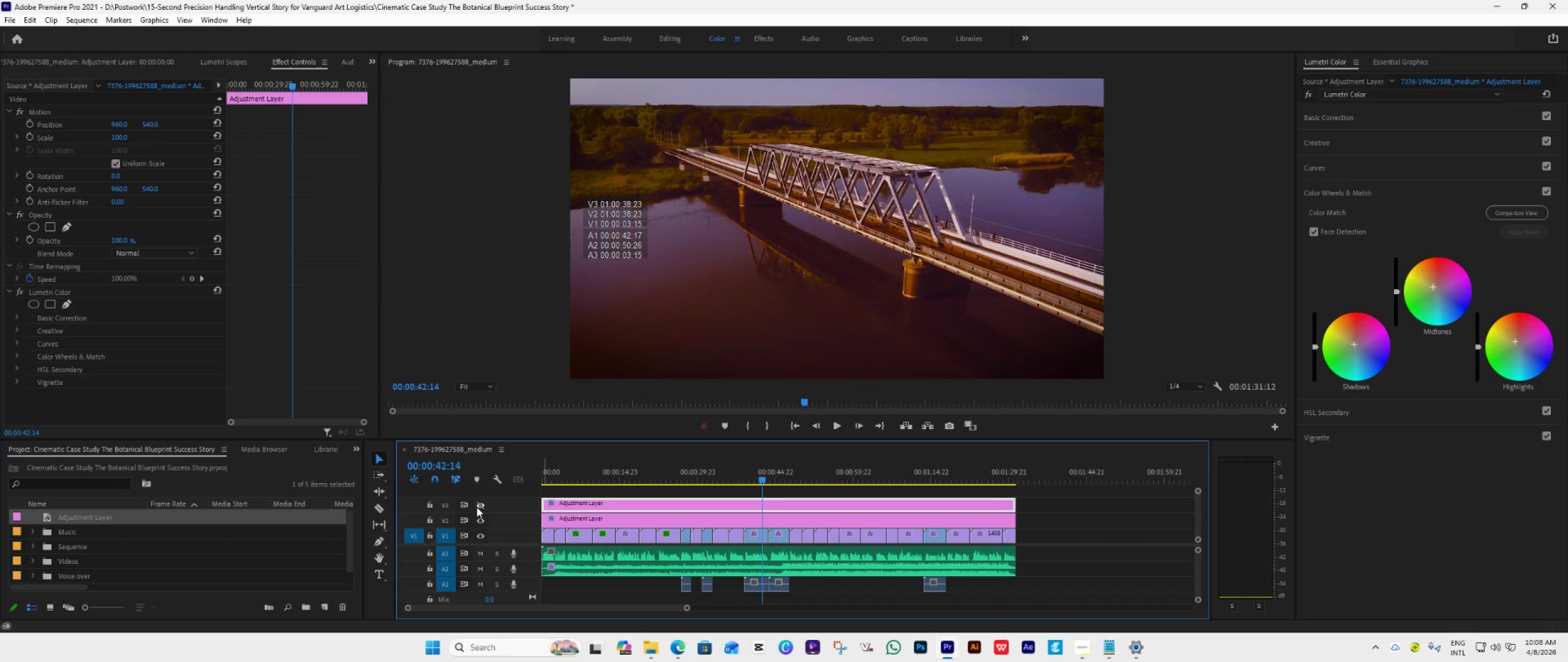 
left_click([477, 507])
 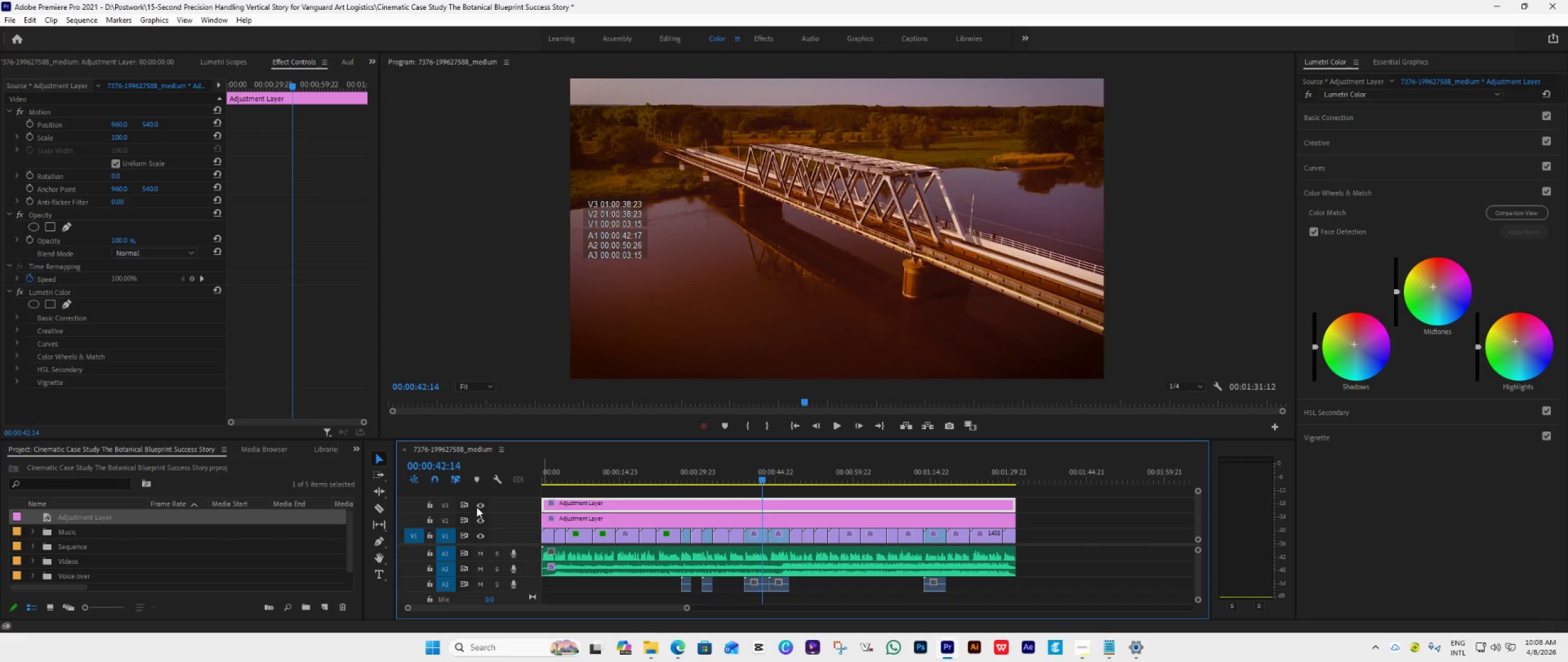 
left_click([477, 507])
 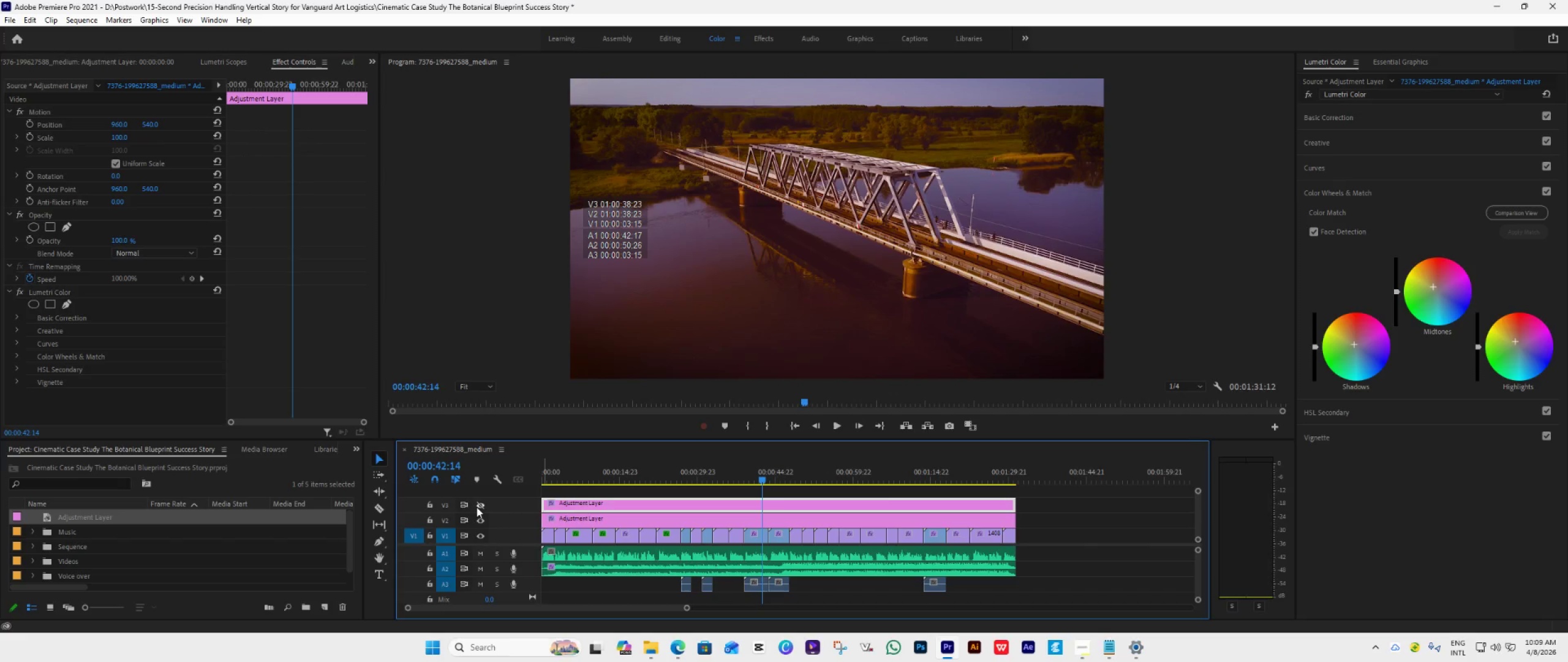 
left_click([477, 507])
 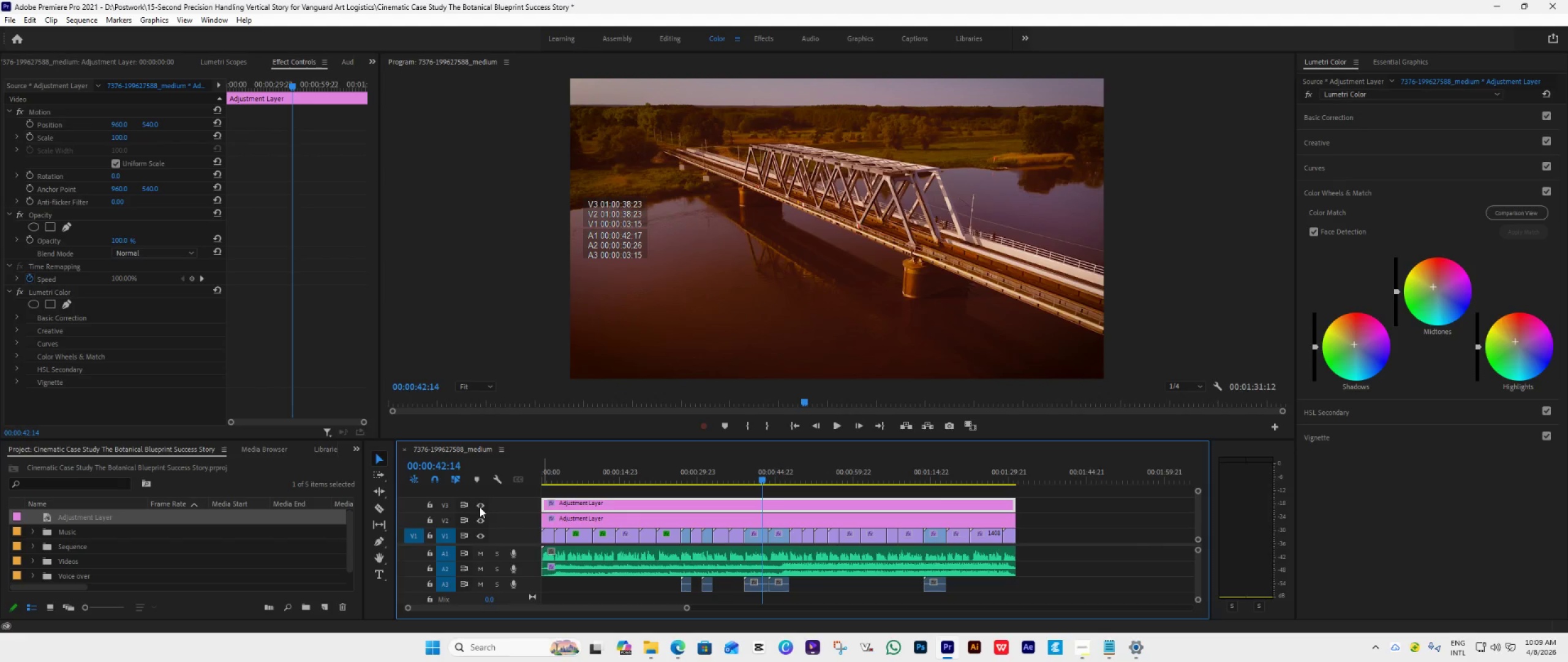 
left_click([480, 507])
 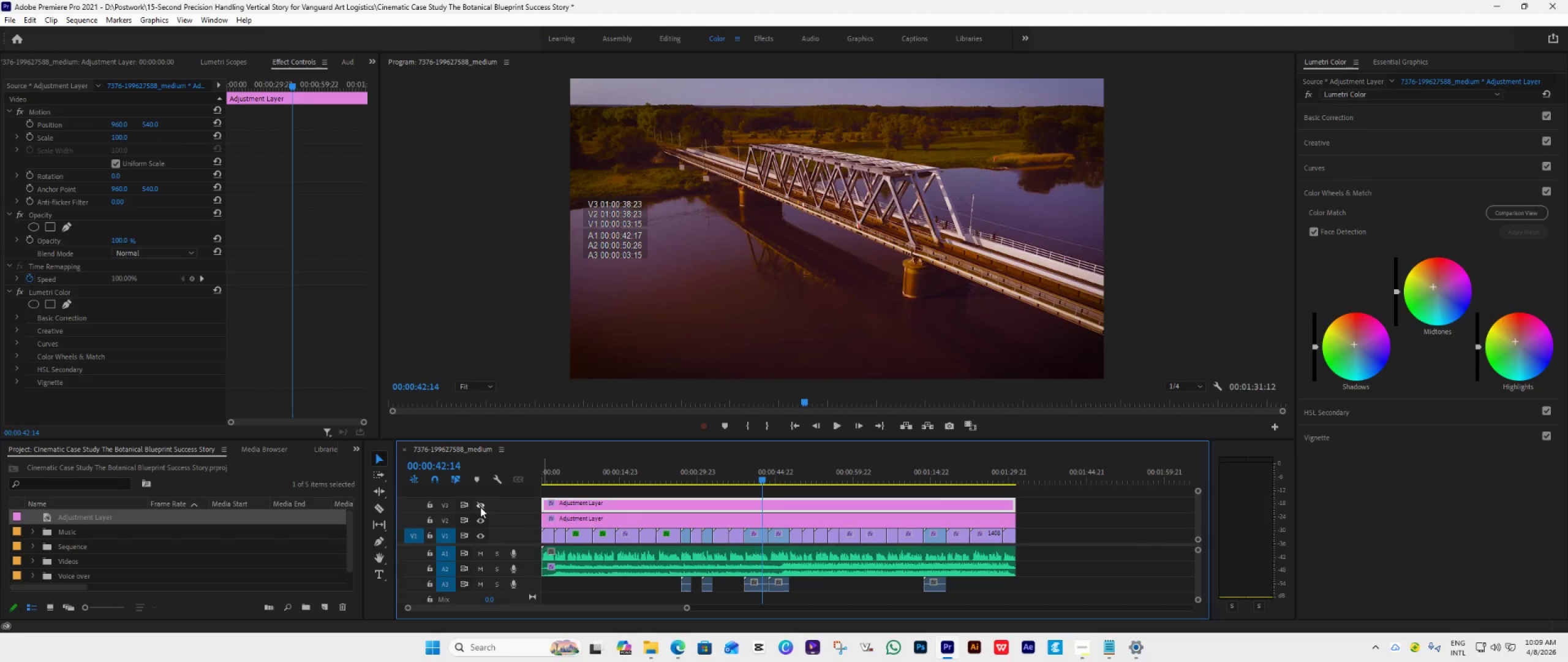 
left_click([480, 507])
 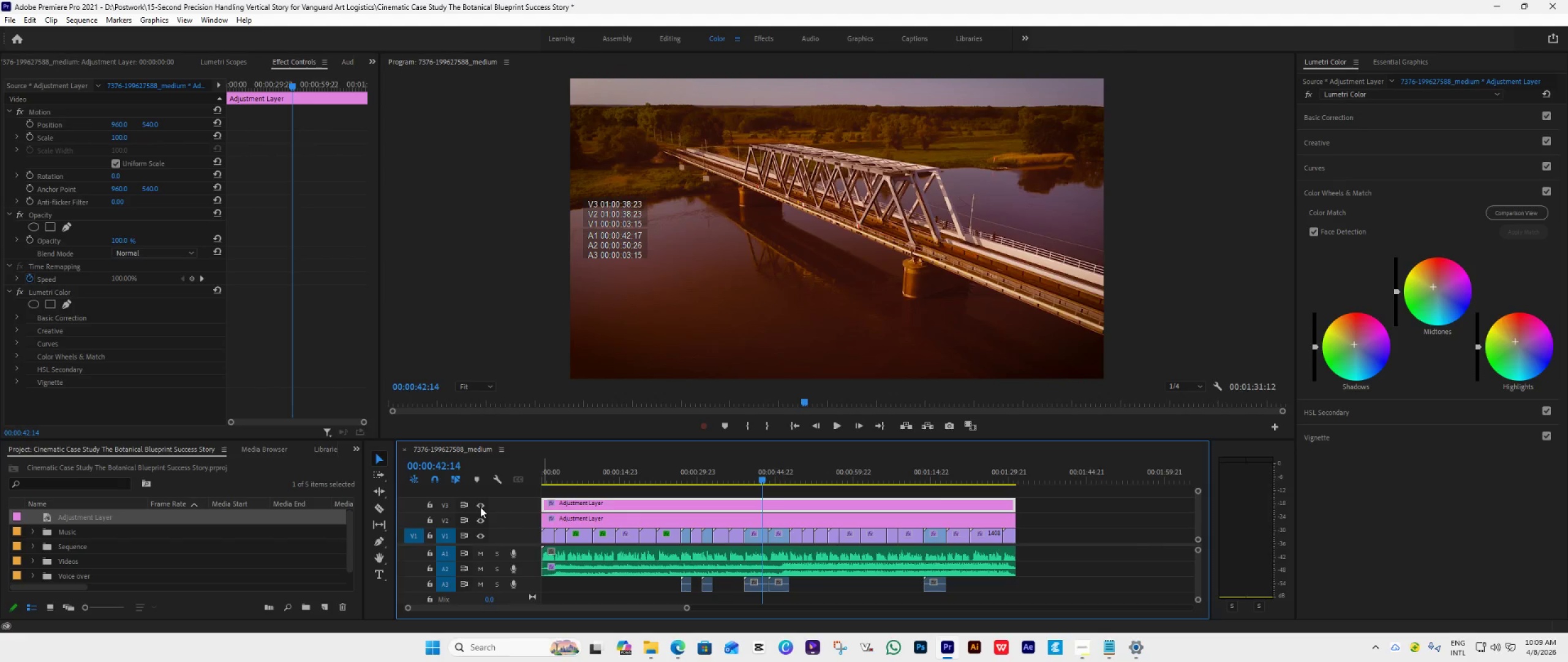 
left_click([480, 507])
 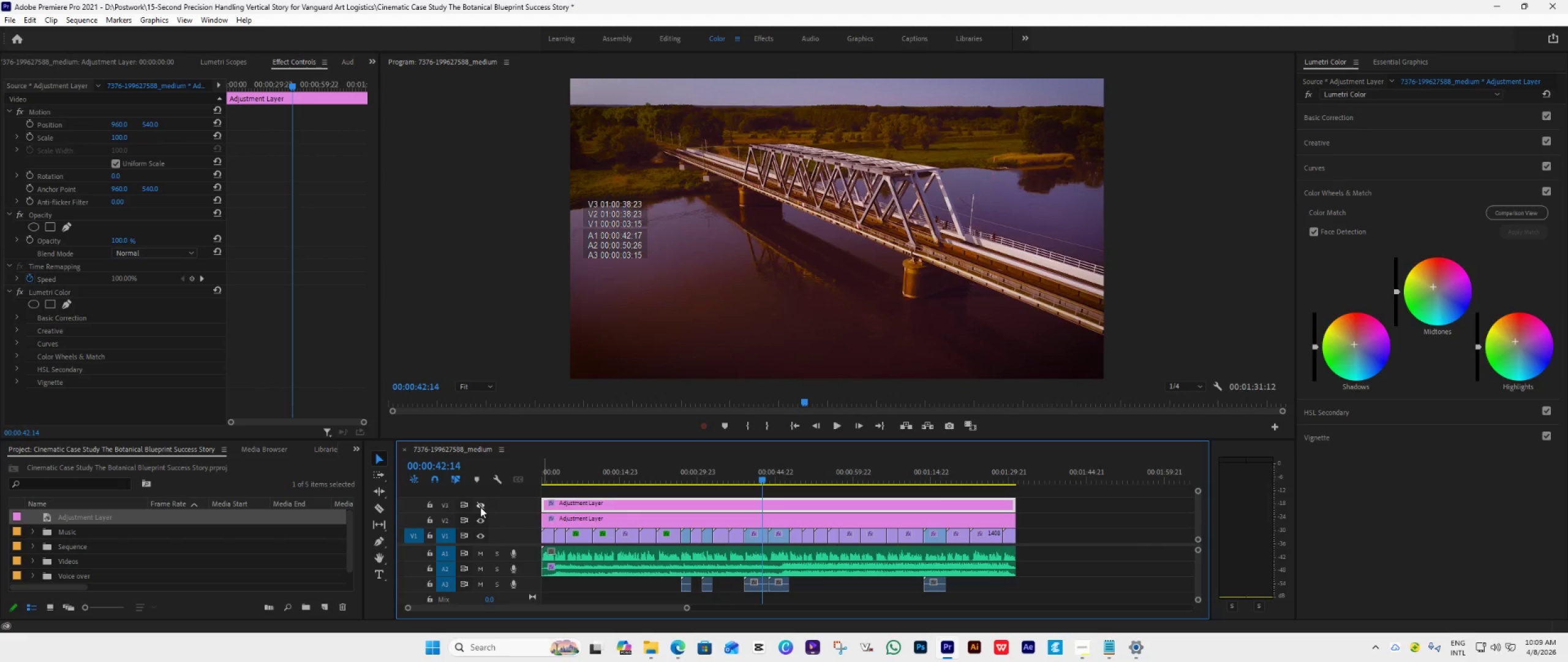 
key(Space)
 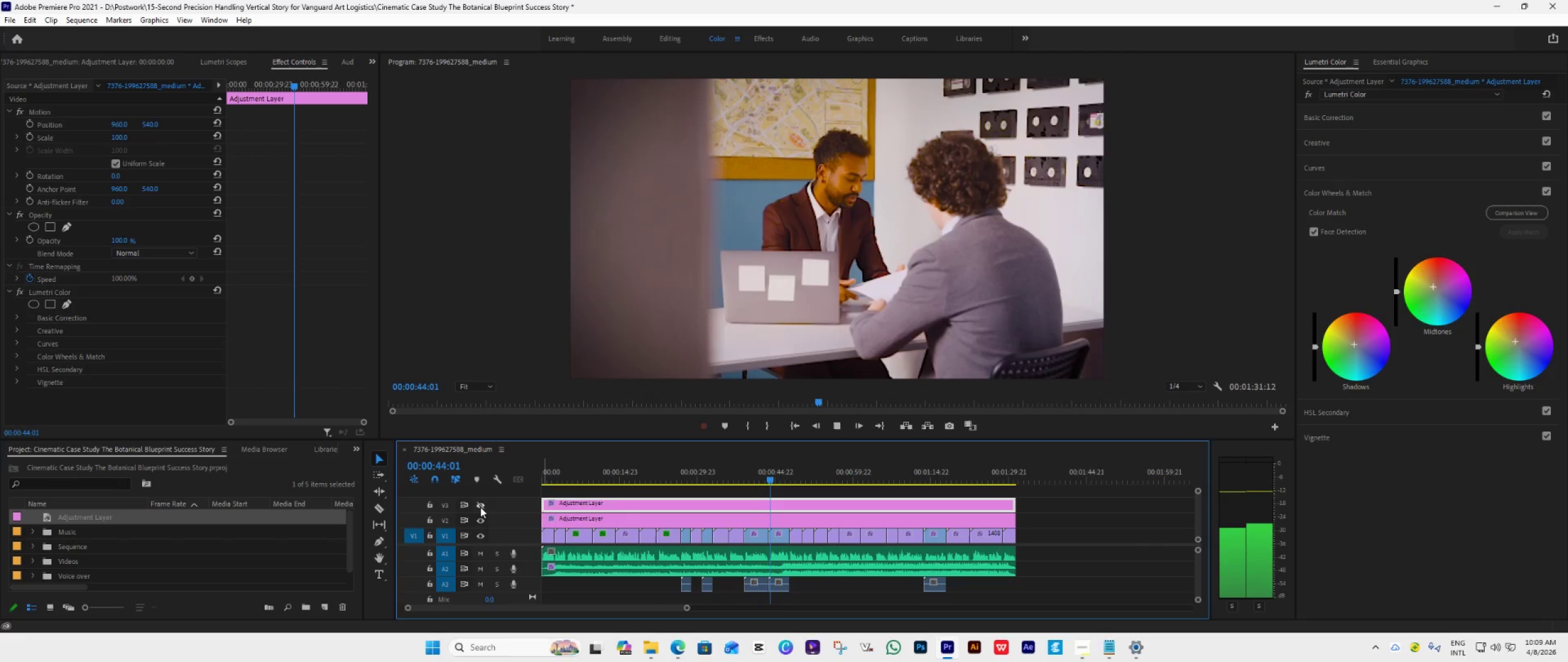 
left_click([480, 507])
 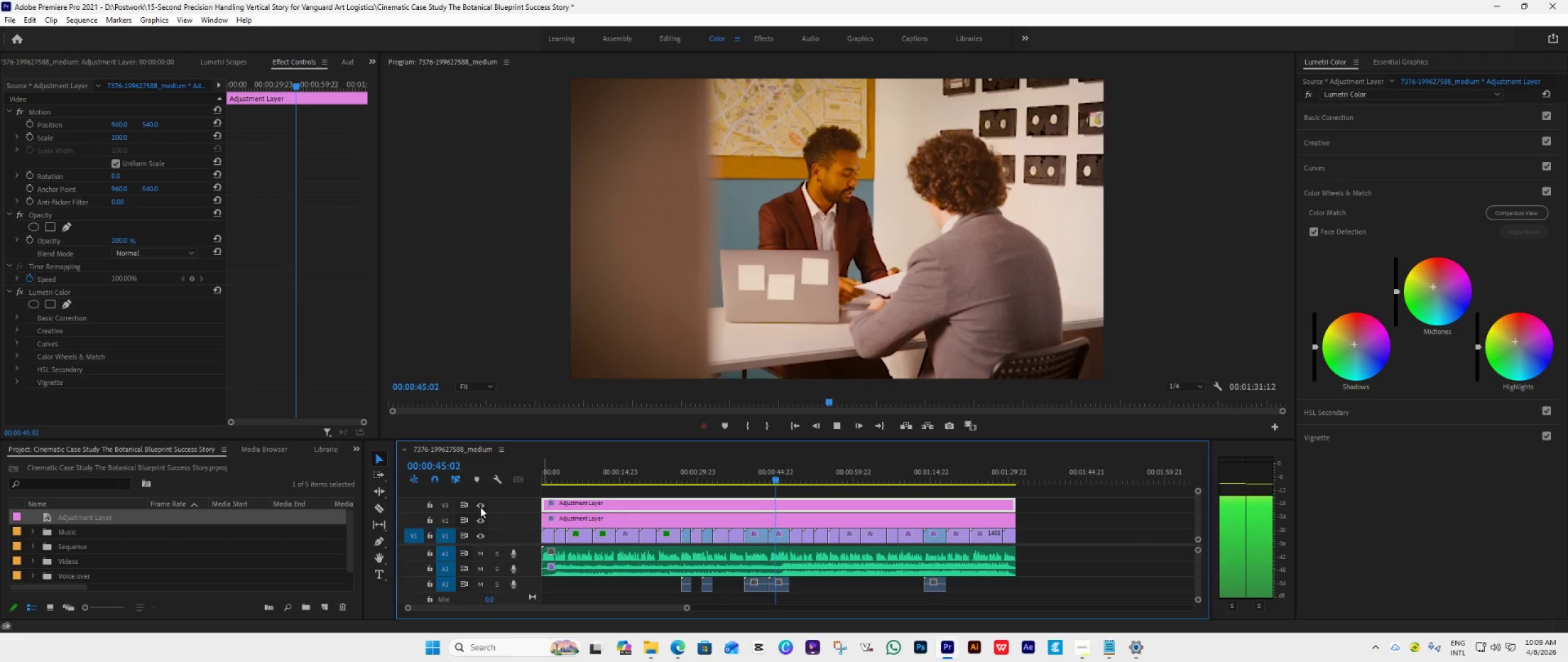 
left_click([480, 507])
 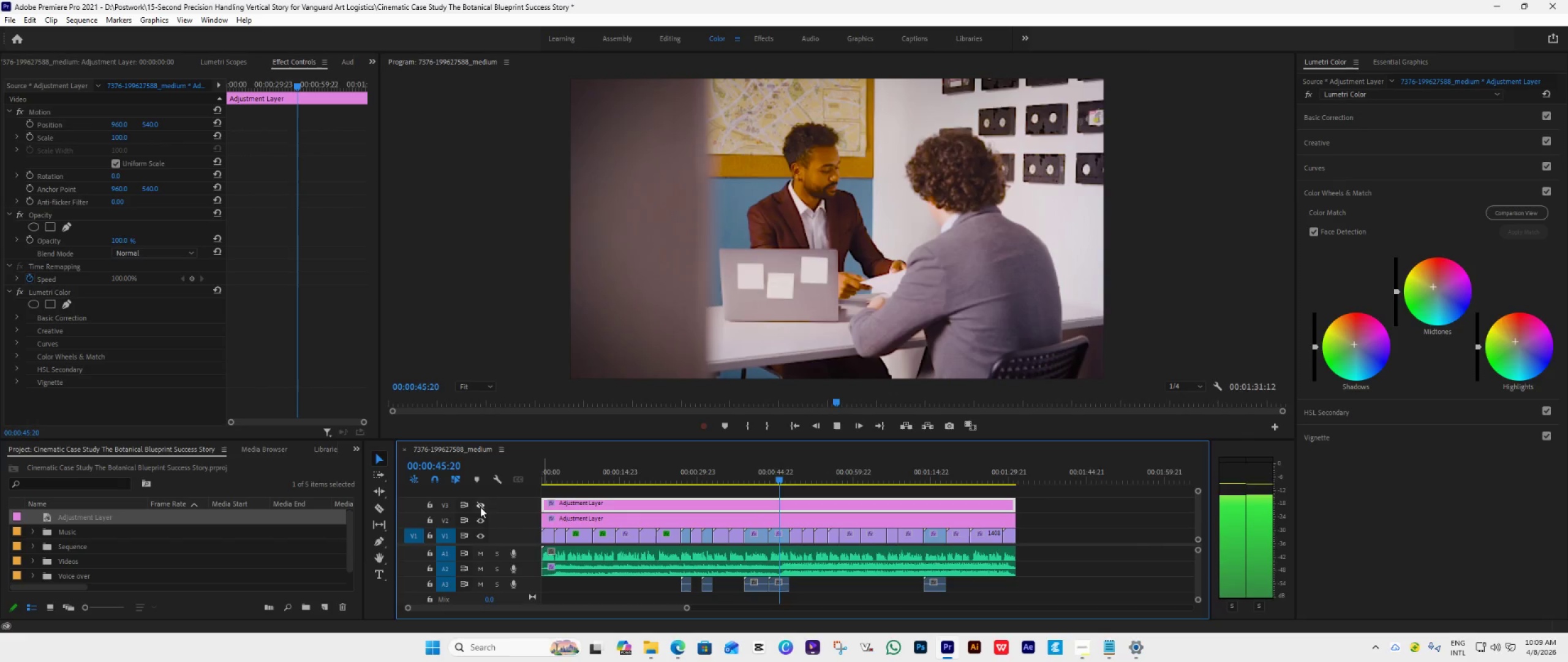 
left_click([480, 507])
 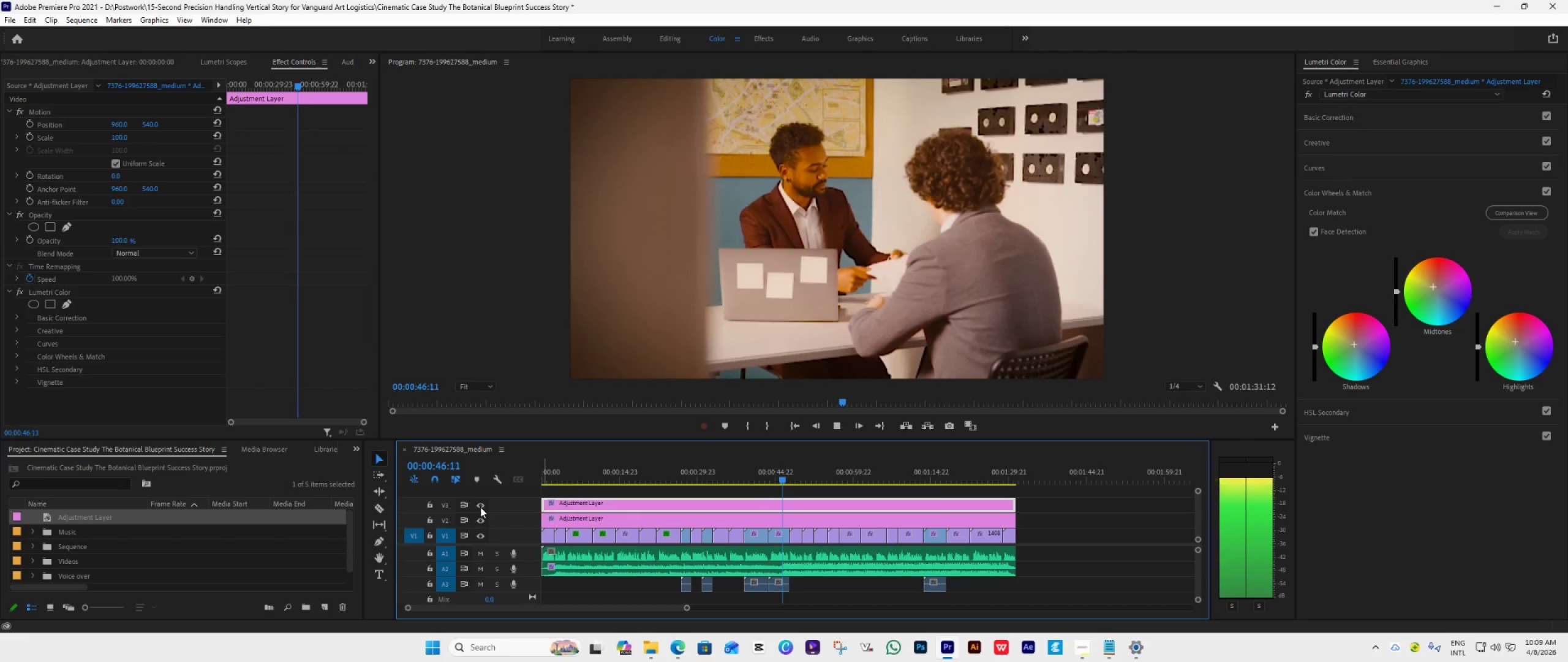 
left_click([480, 507])
 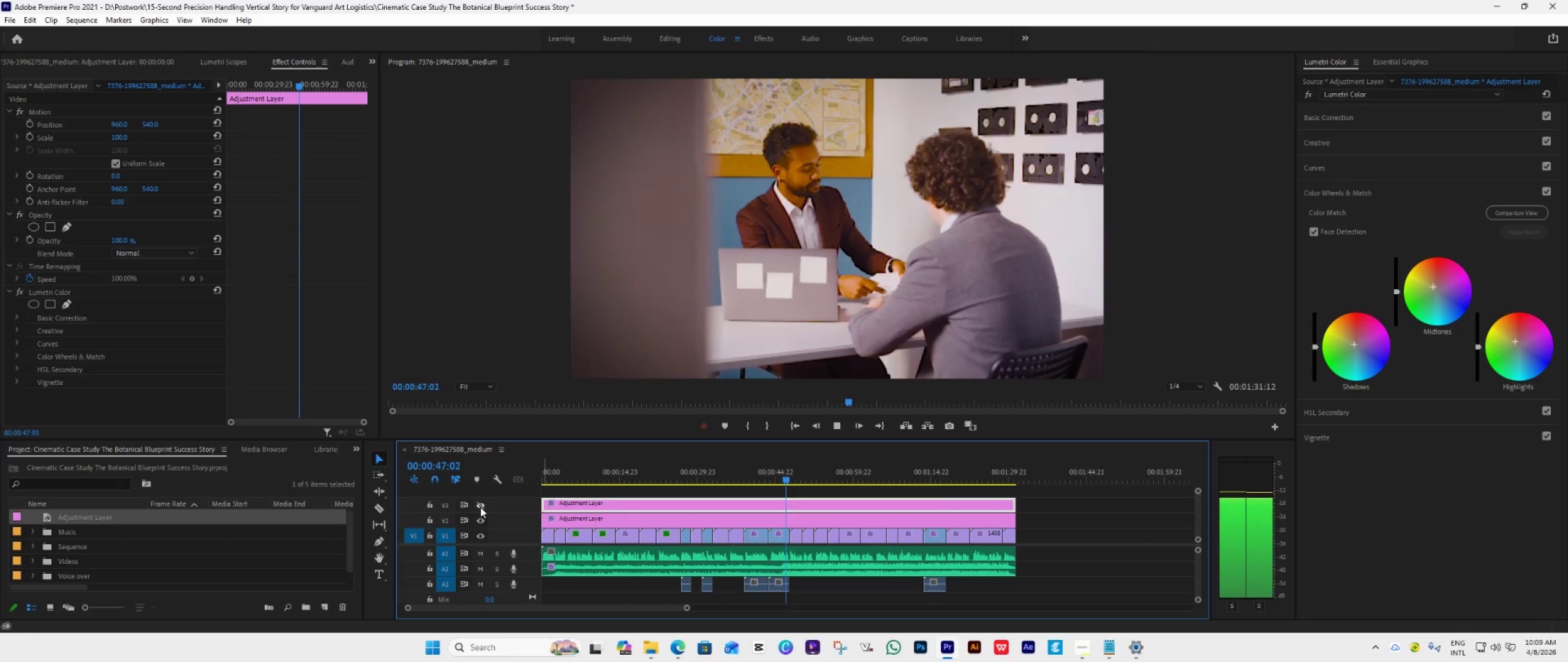 
left_click([480, 507])
 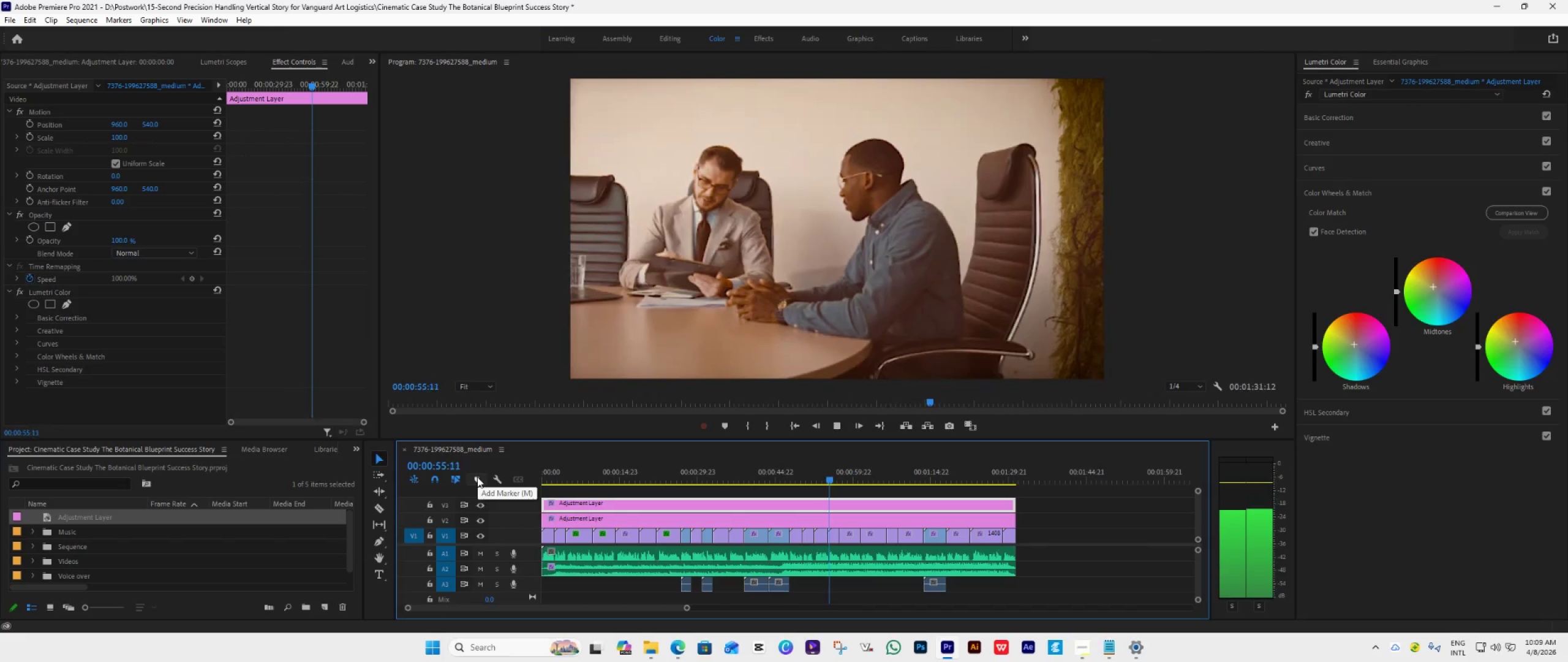 
wait(13.2)
 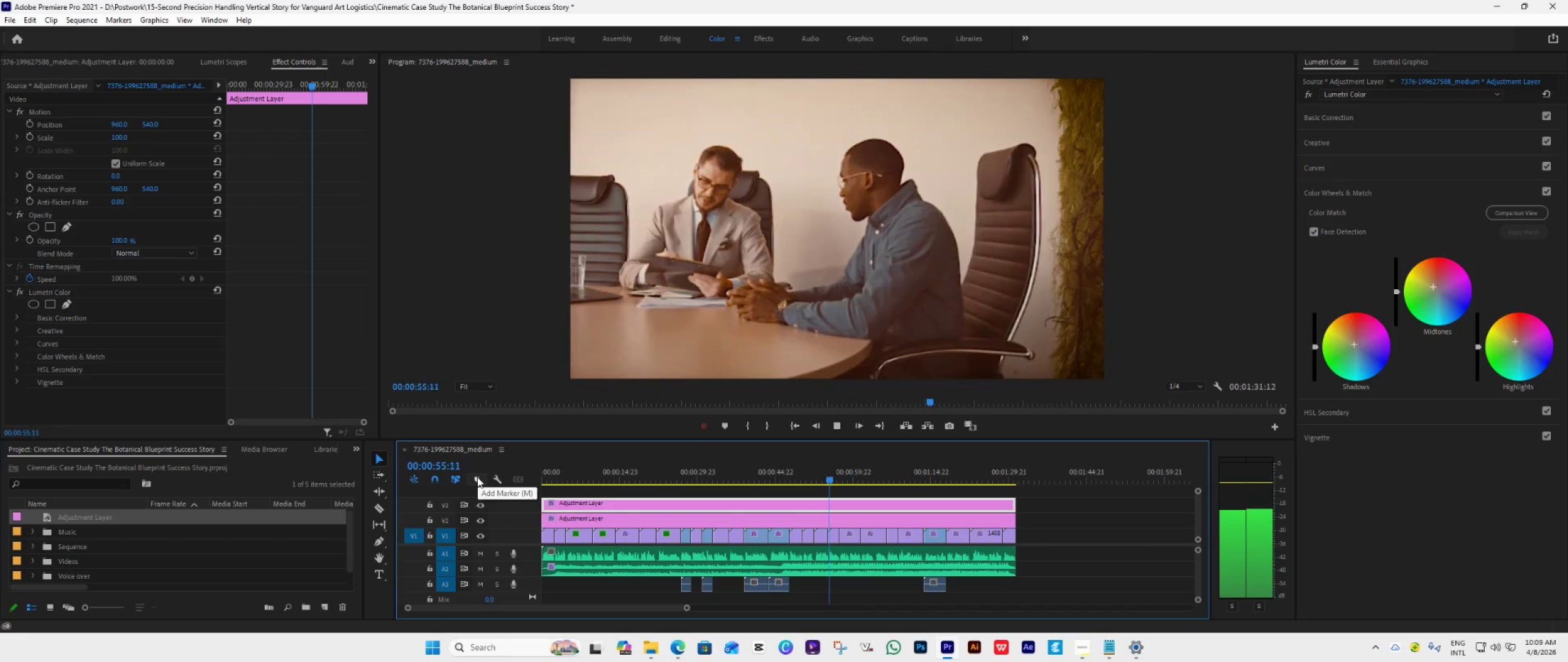 
key(Space)
 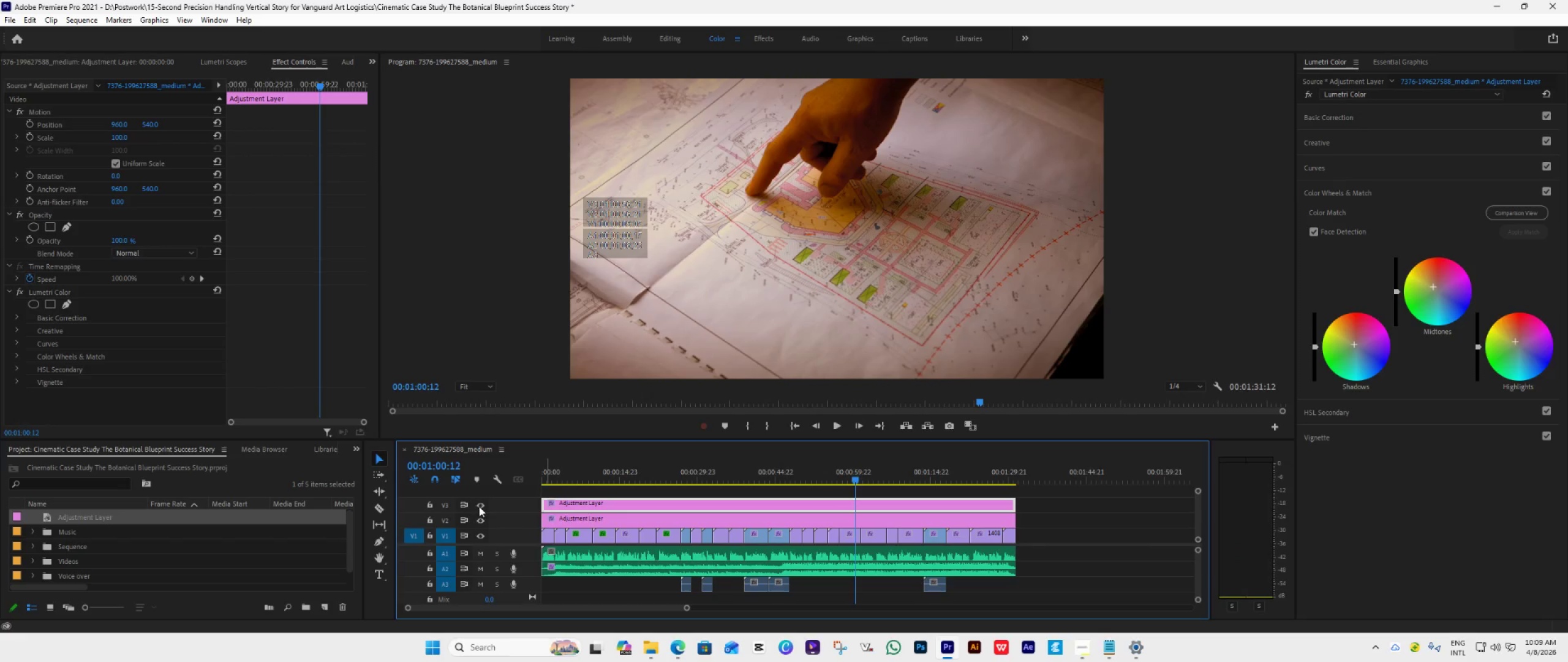 
left_click([480, 504])
 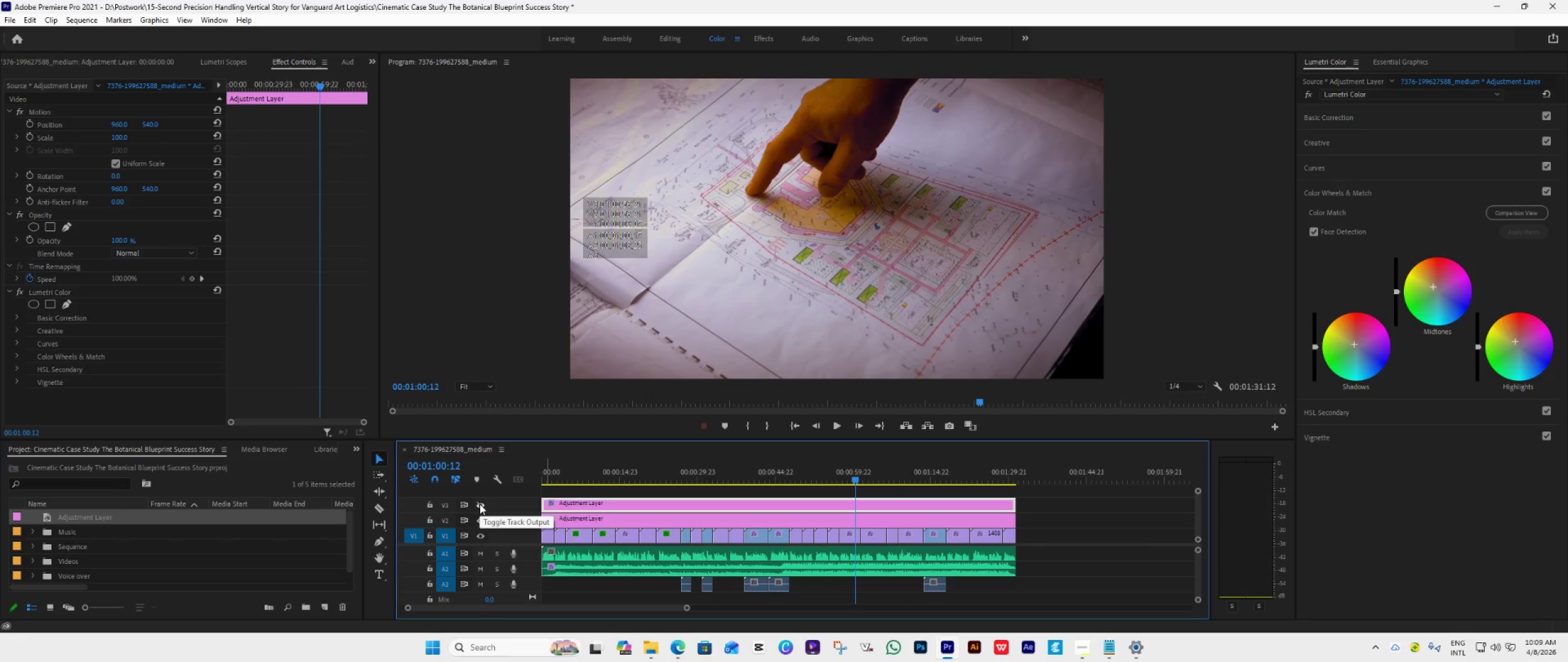 
left_click([480, 504])
 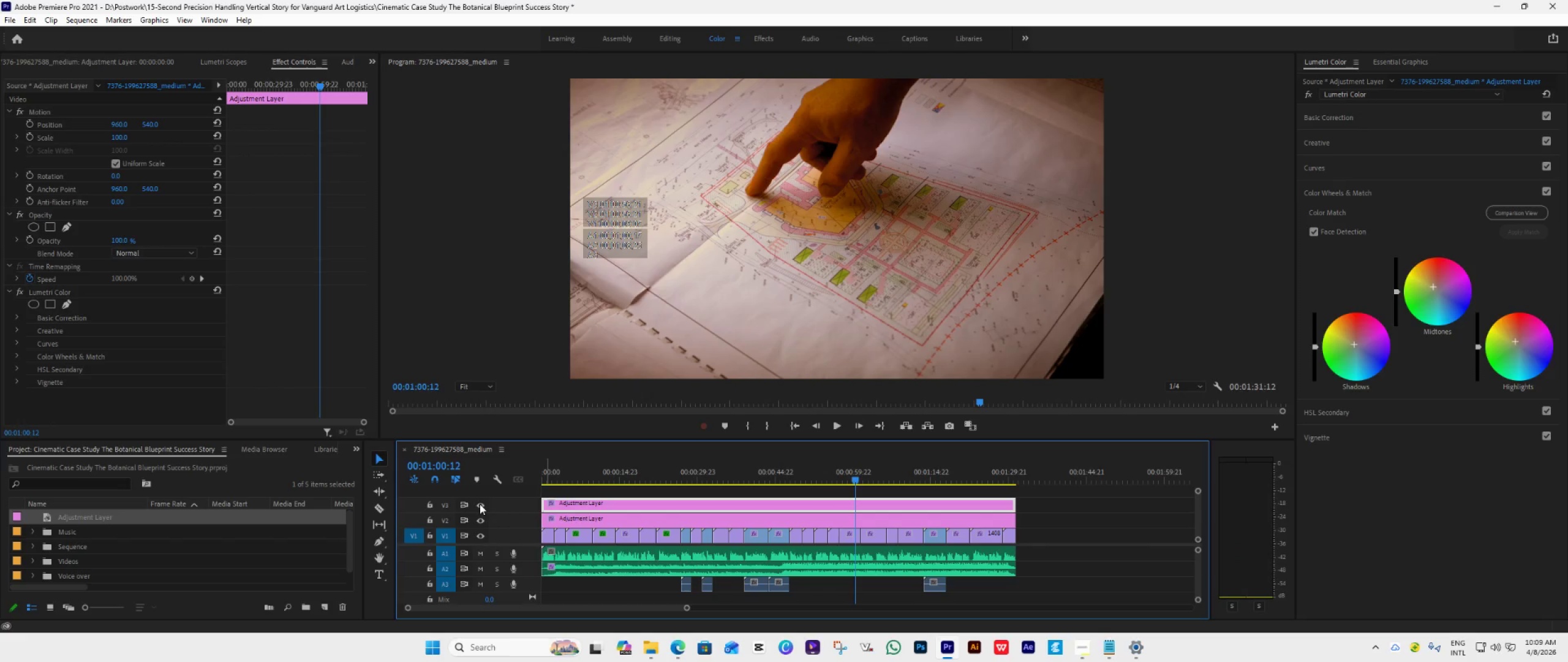 
left_click([480, 504])
 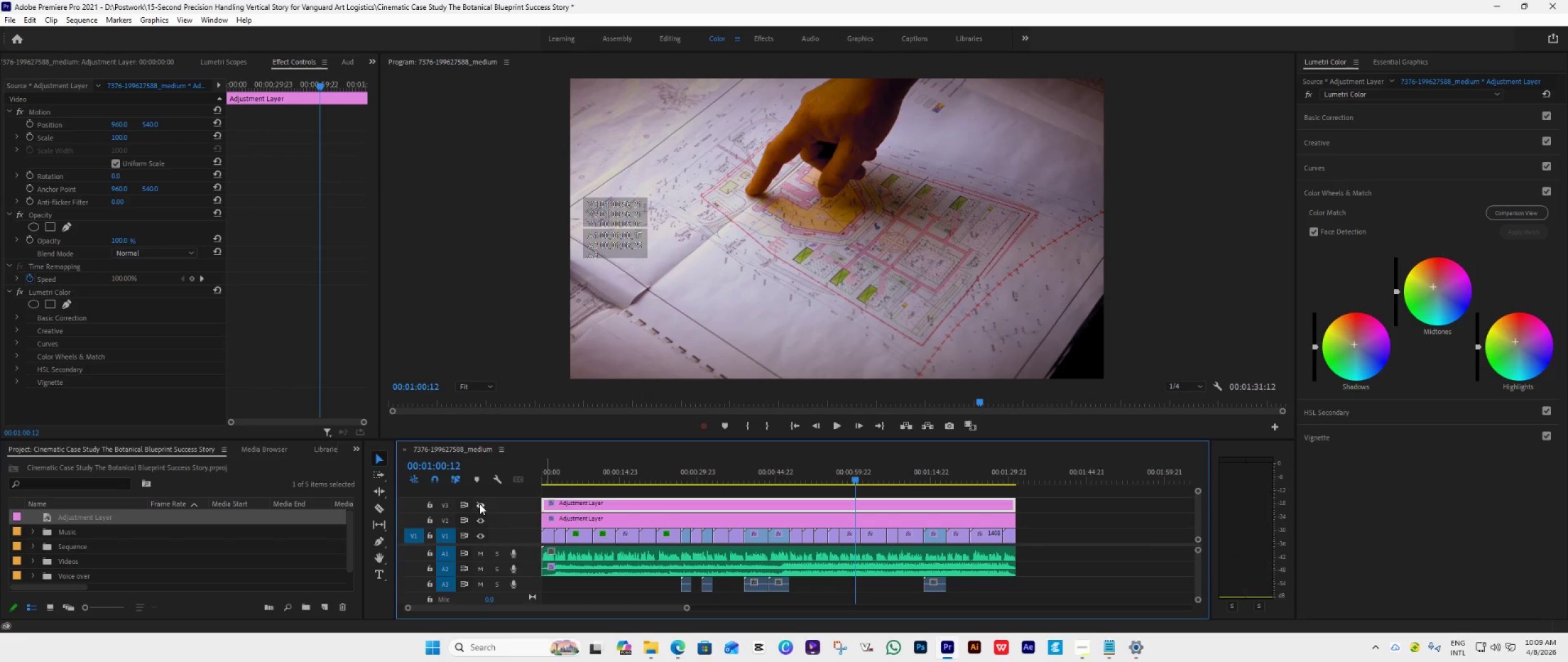 
left_click([480, 504])
 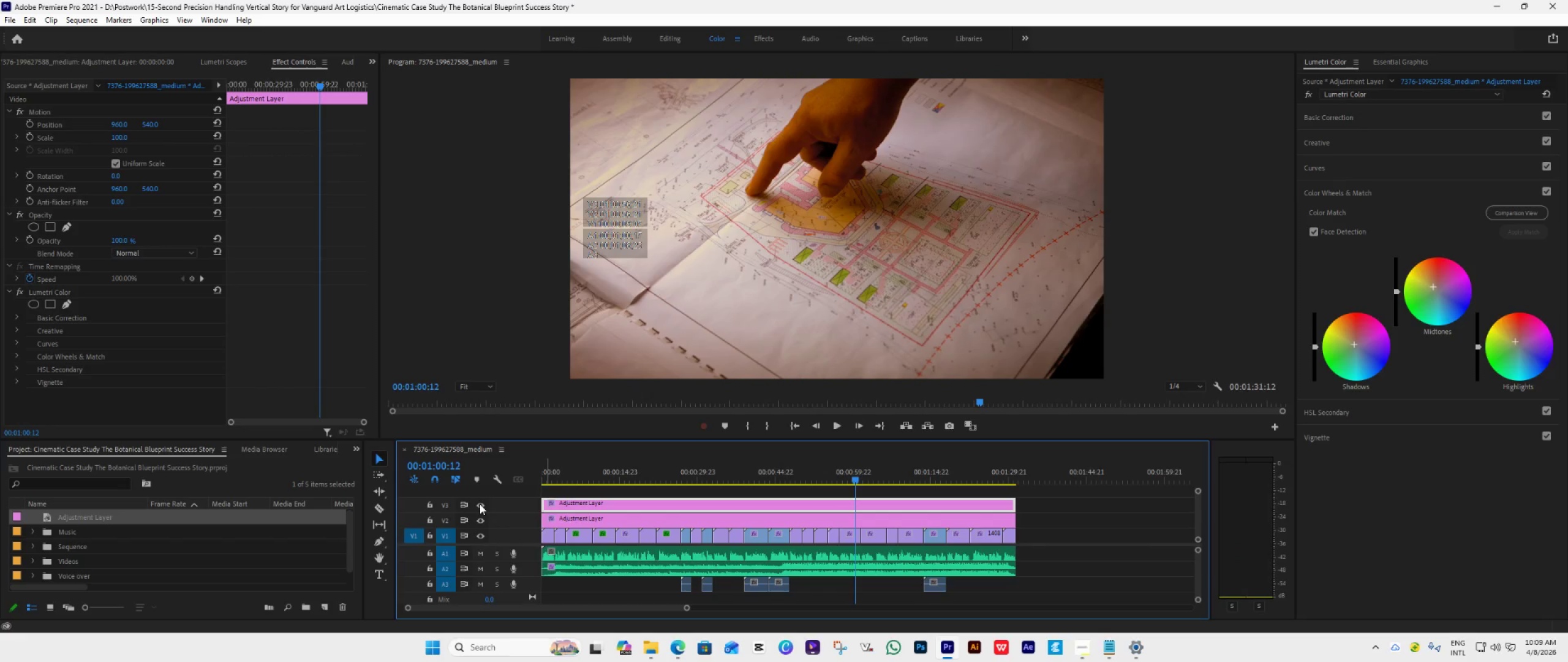 
left_click([480, 504])
 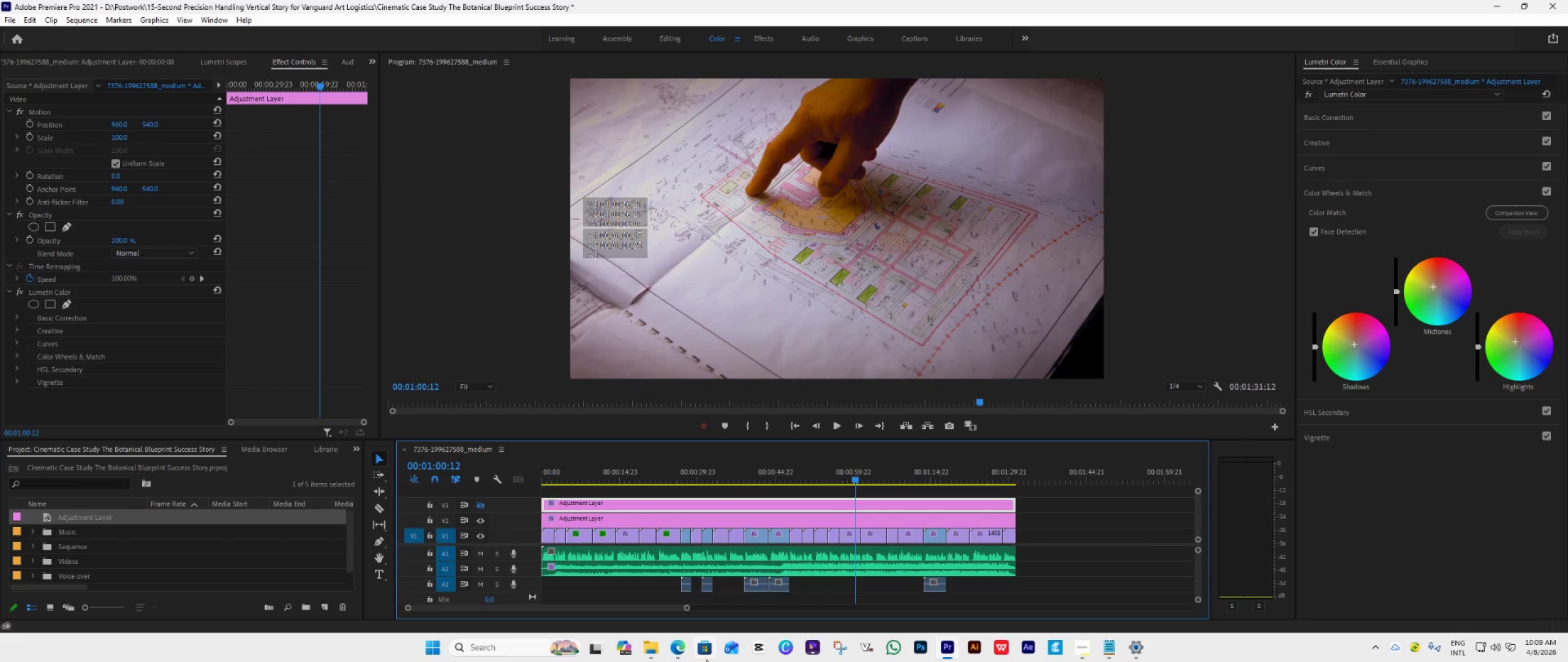 
left_click([677, 642])
 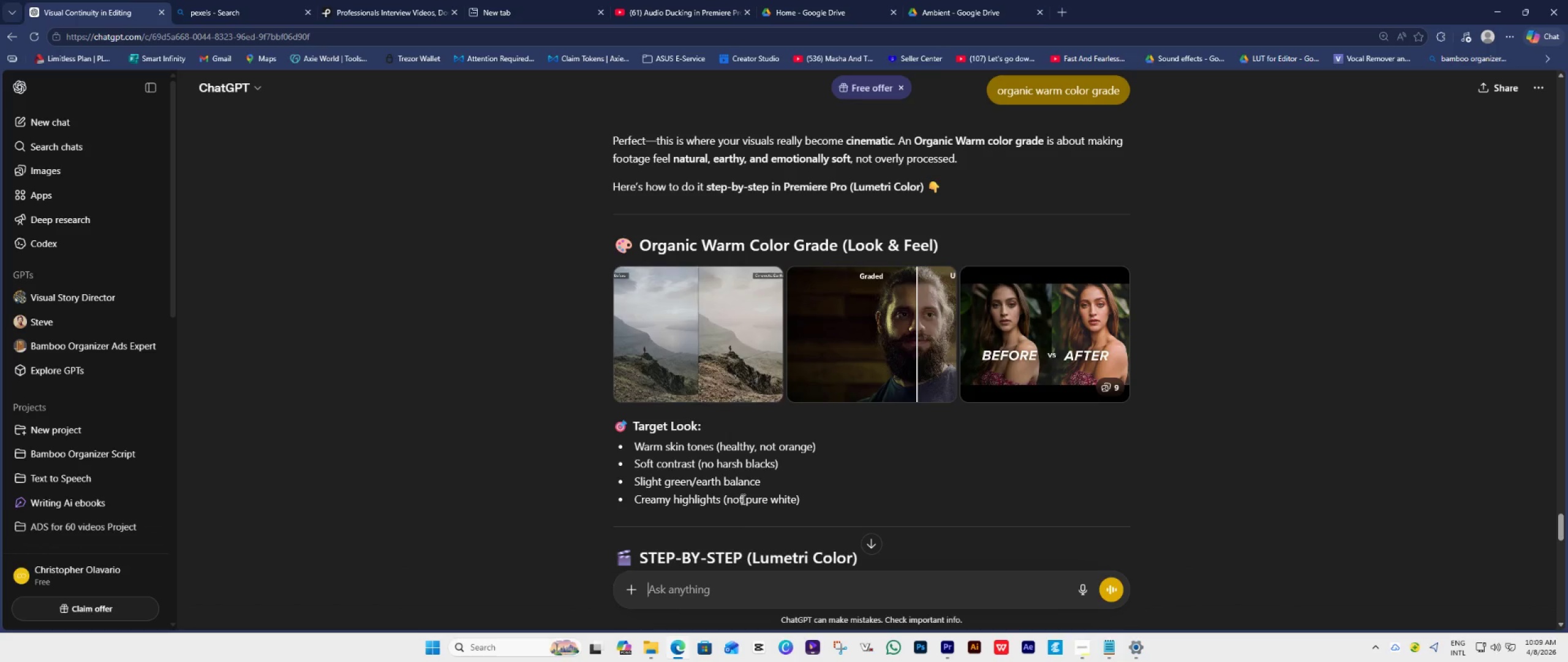 
wait(7.72)
 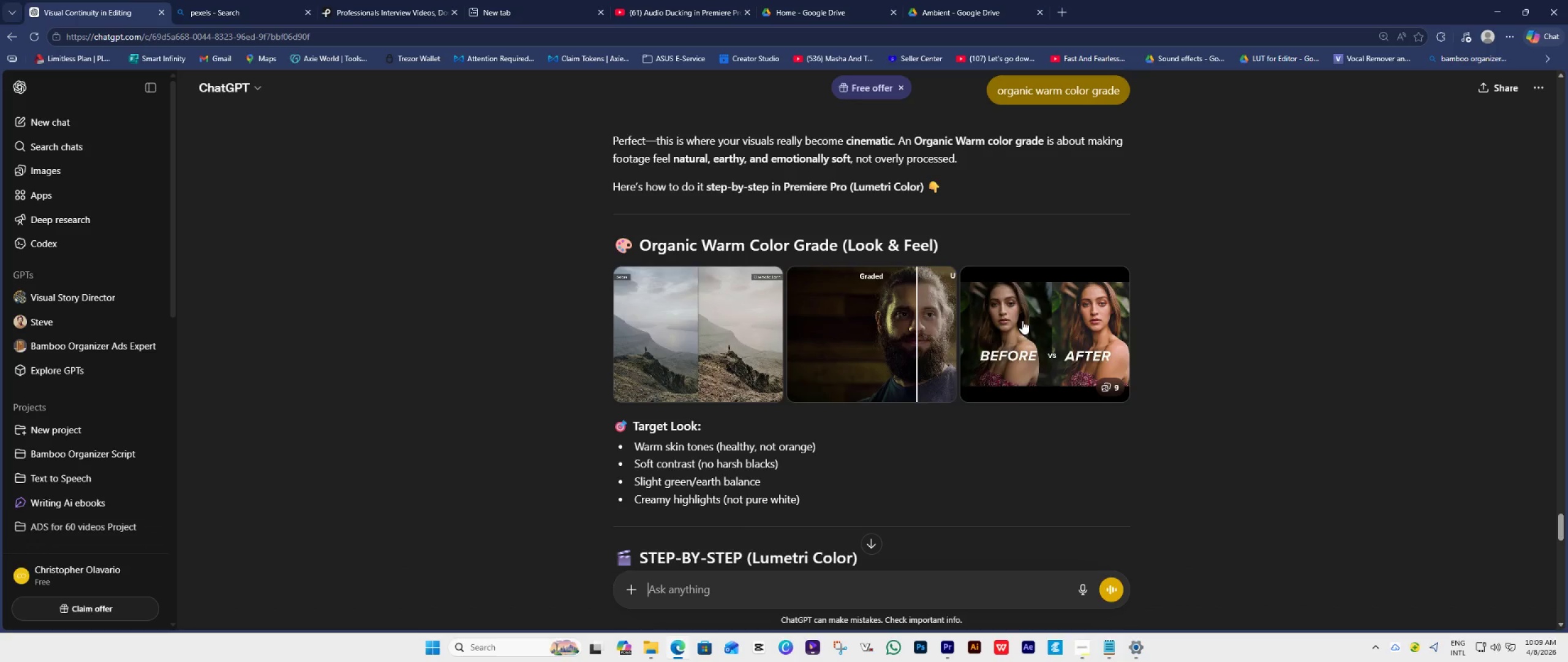 
double_click([941, 646])
 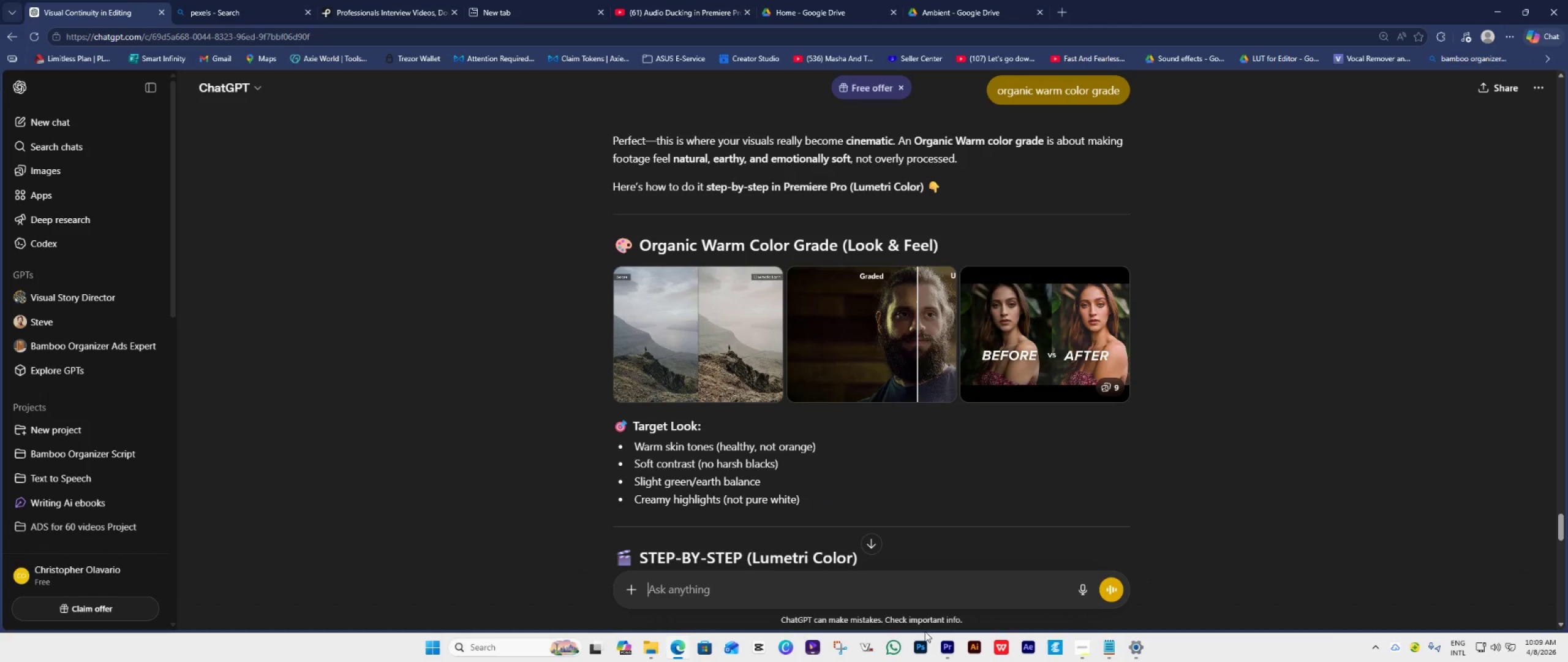 
left_click([946, 646])
 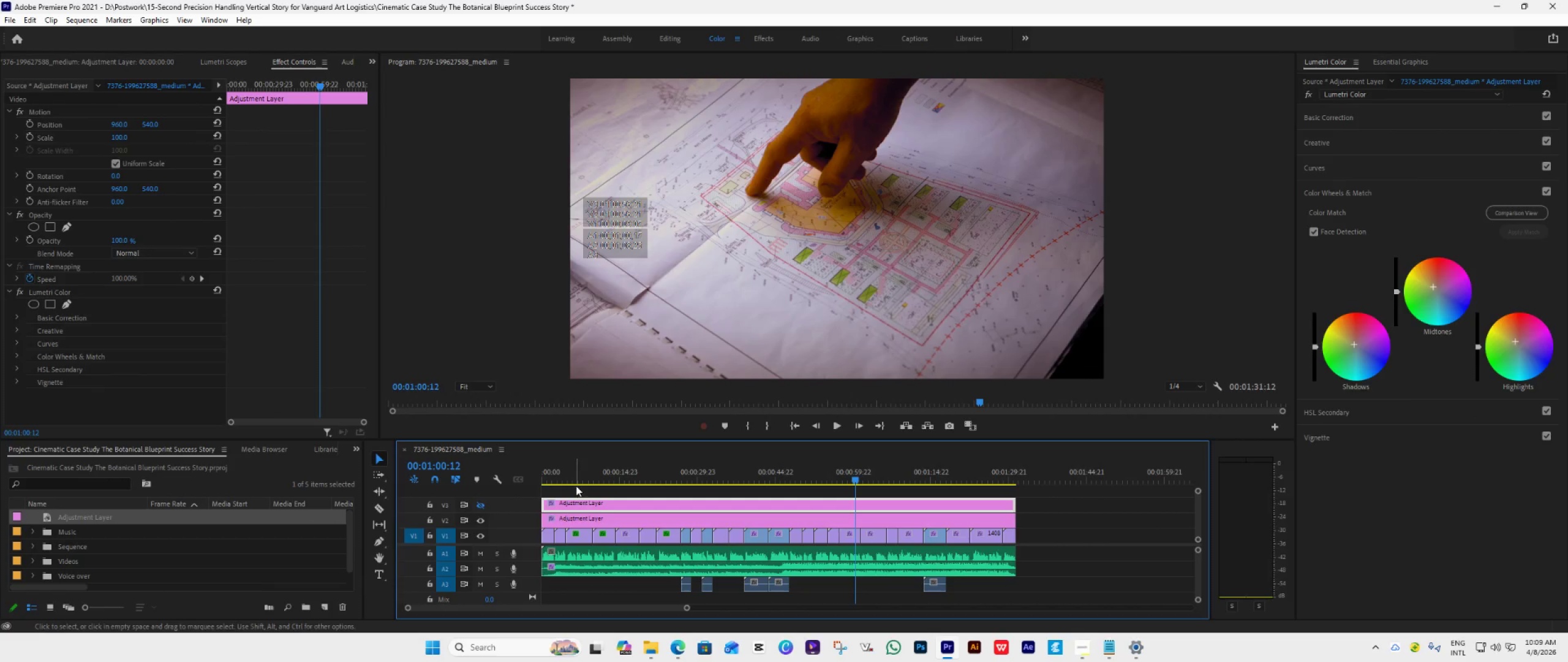 
left_click([480, 506])
 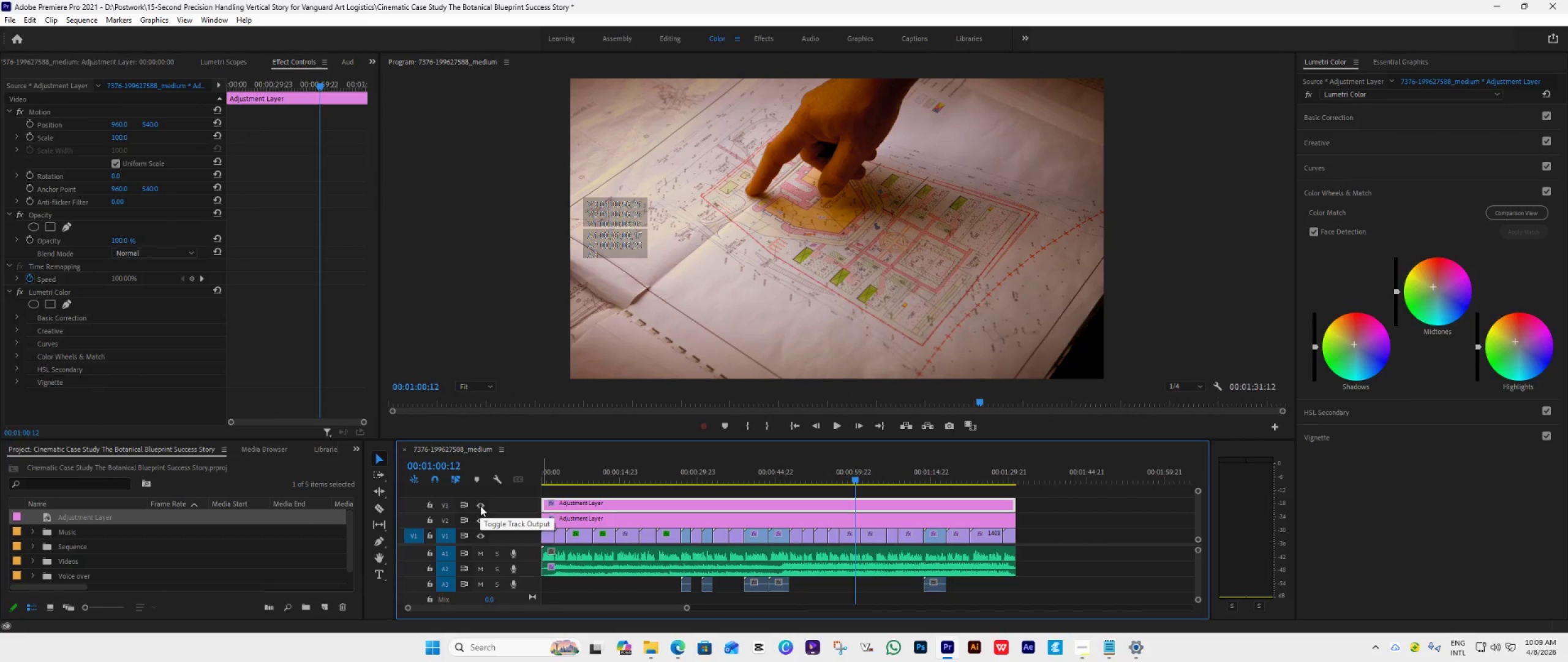 
left_click([480, 506])
 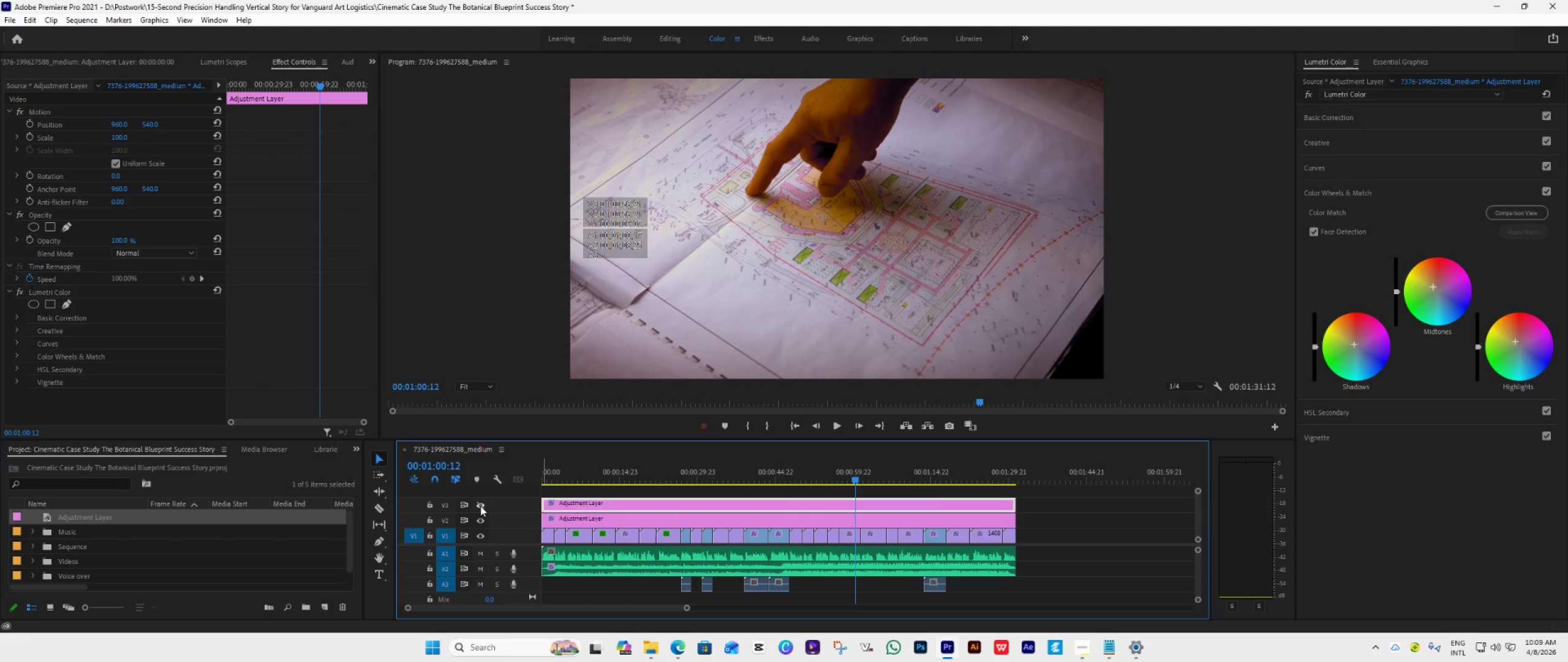 
left_click([480, 506])
 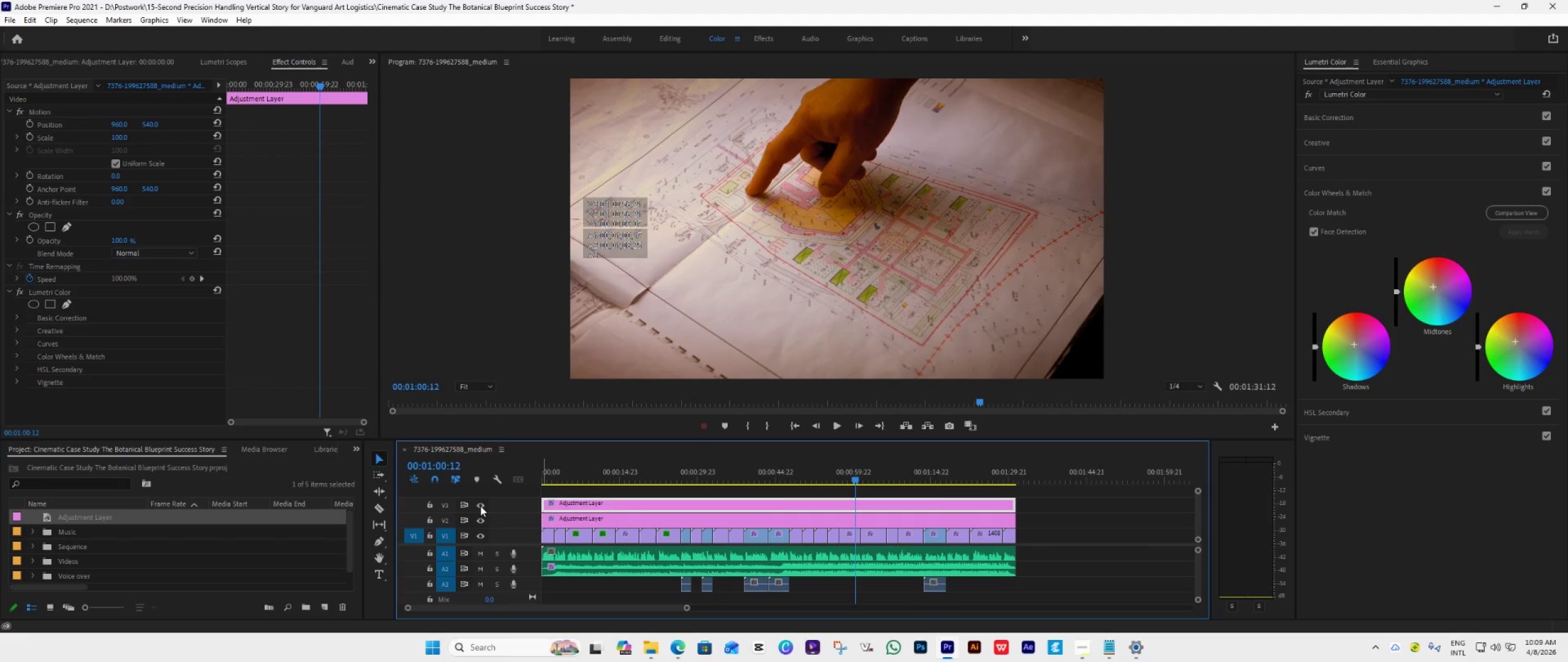 
left_click([480, 506])
 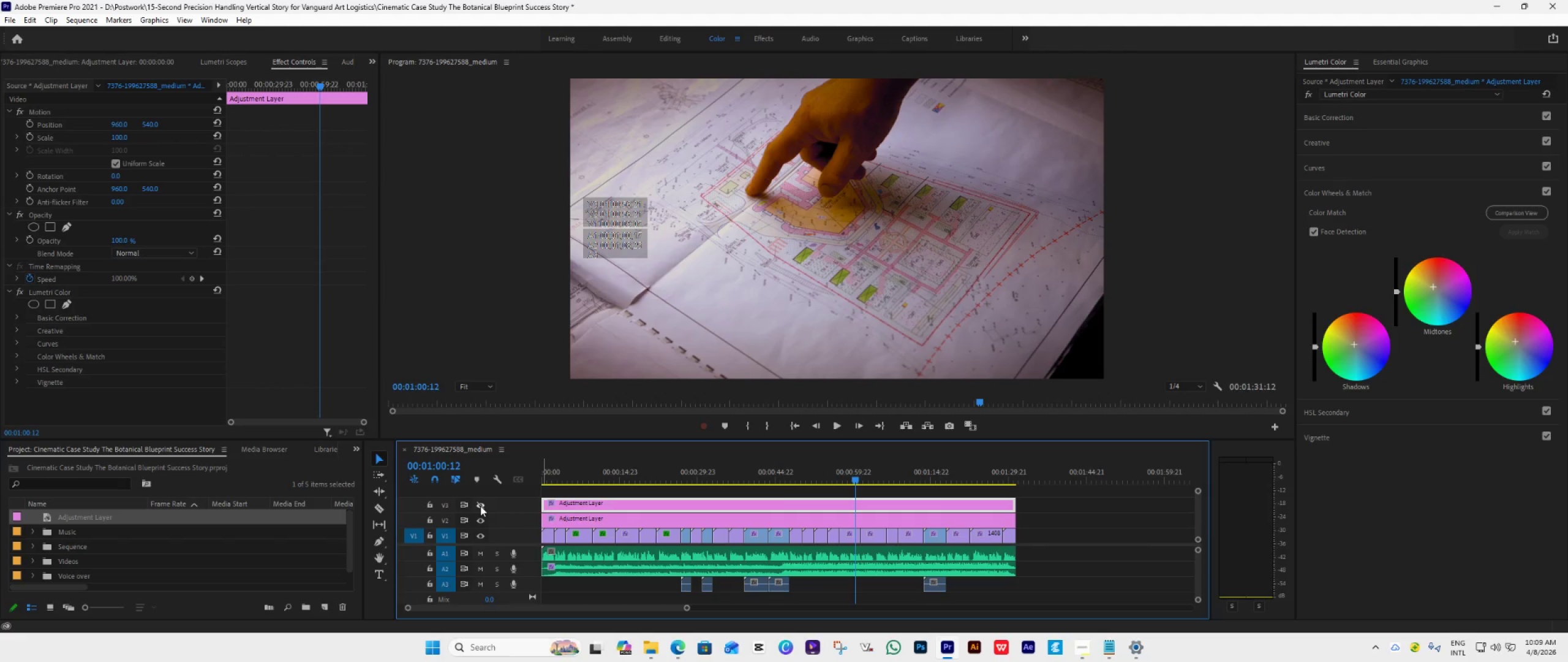 
left_click([480, 506])
 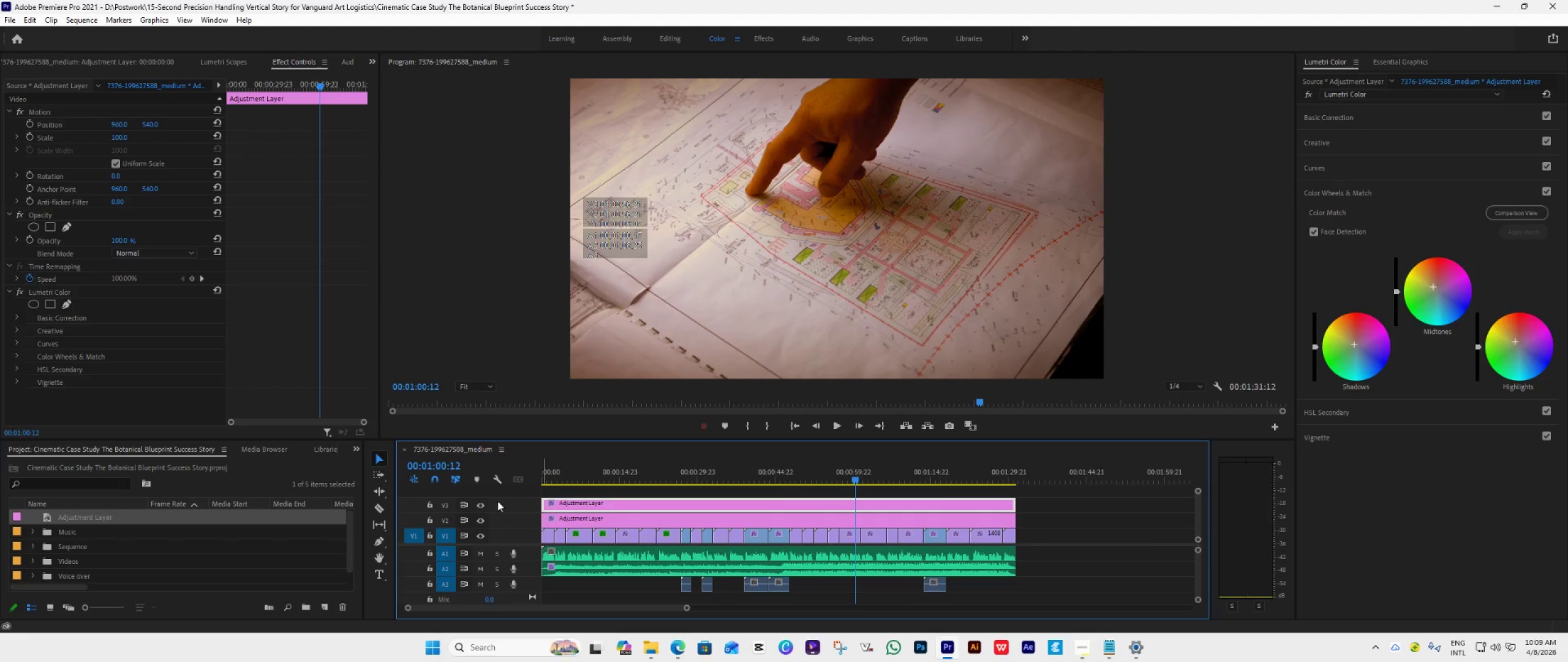 
key(Space)
 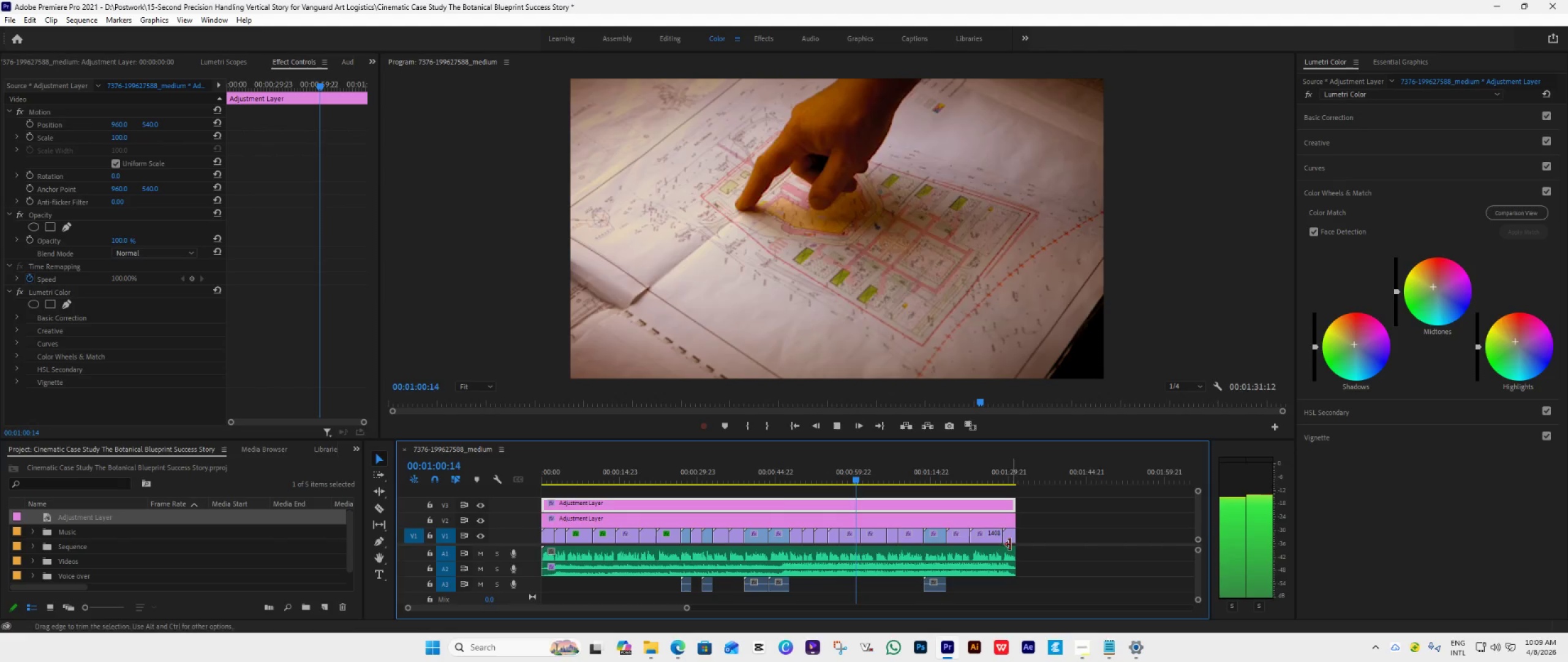 
mouse_move([997, 529])
 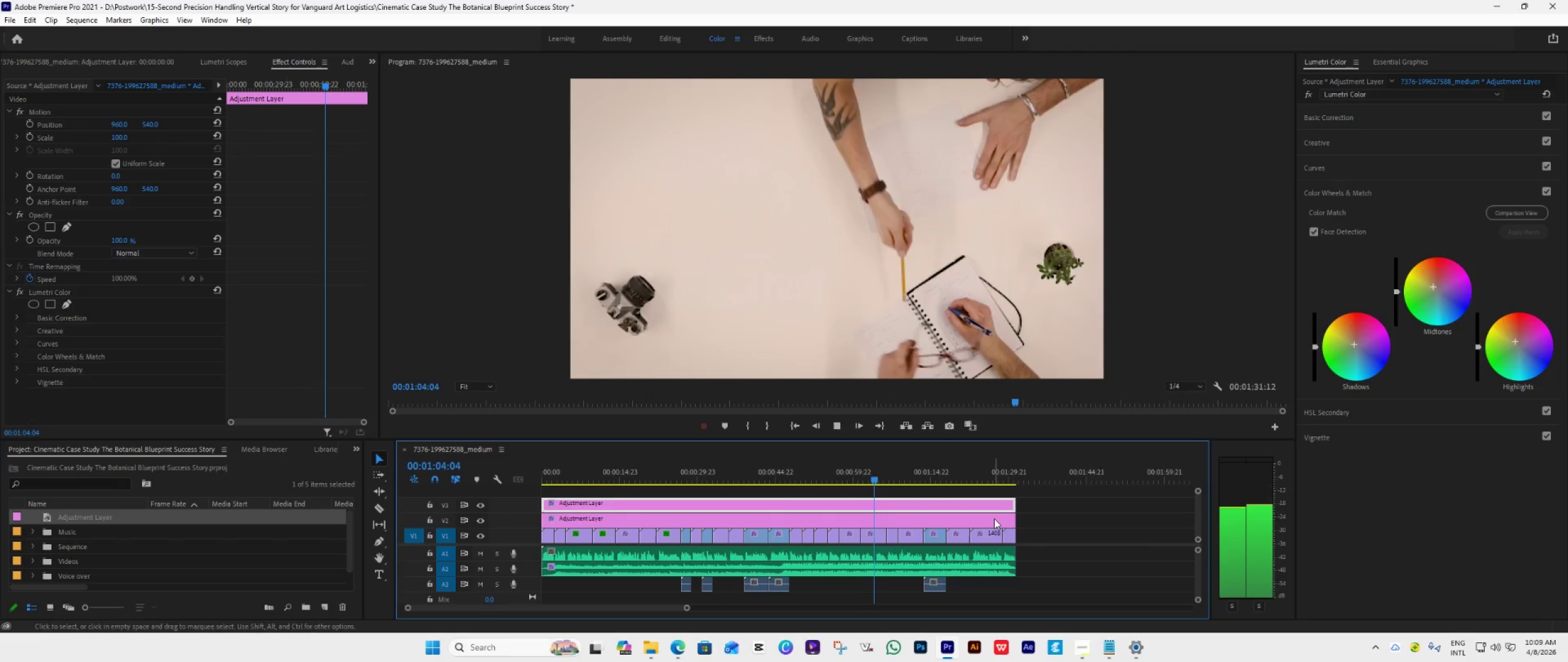 
mouse_move([993, 516])
 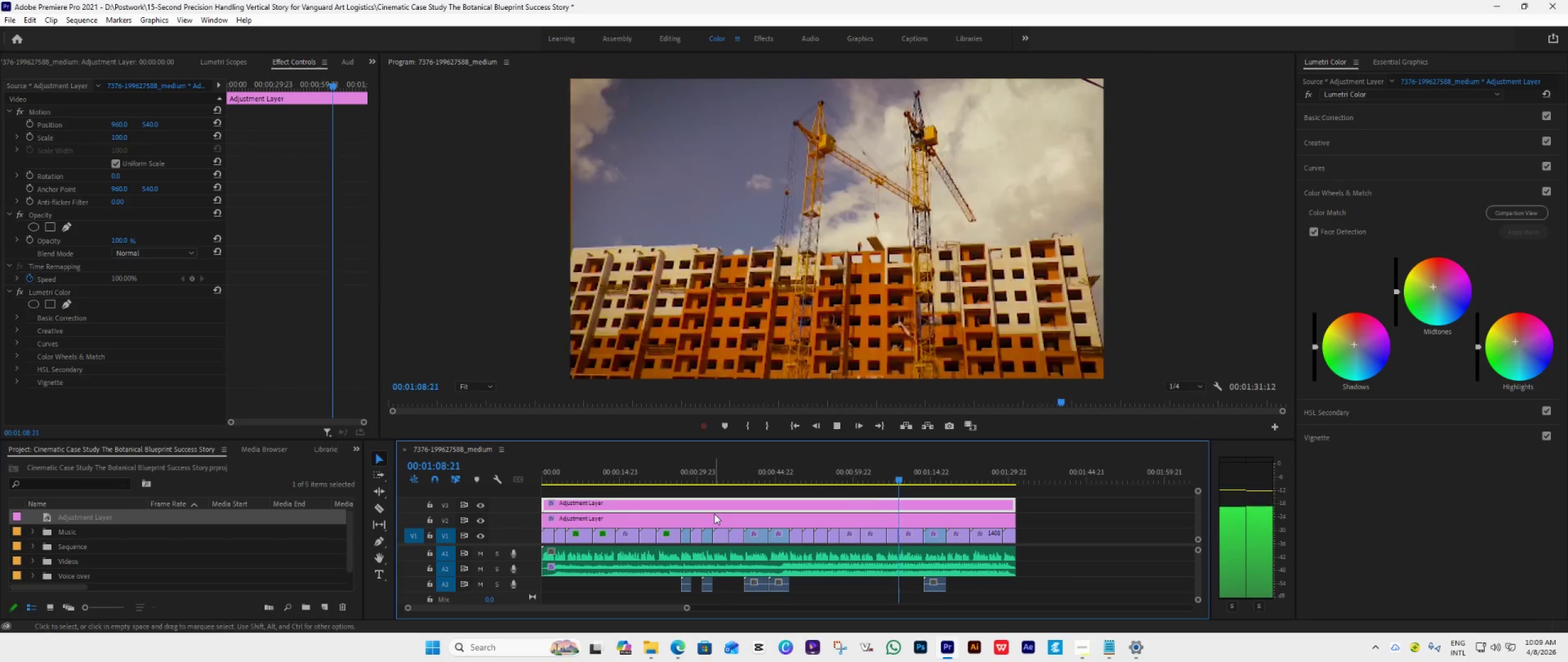 
key(Space)
 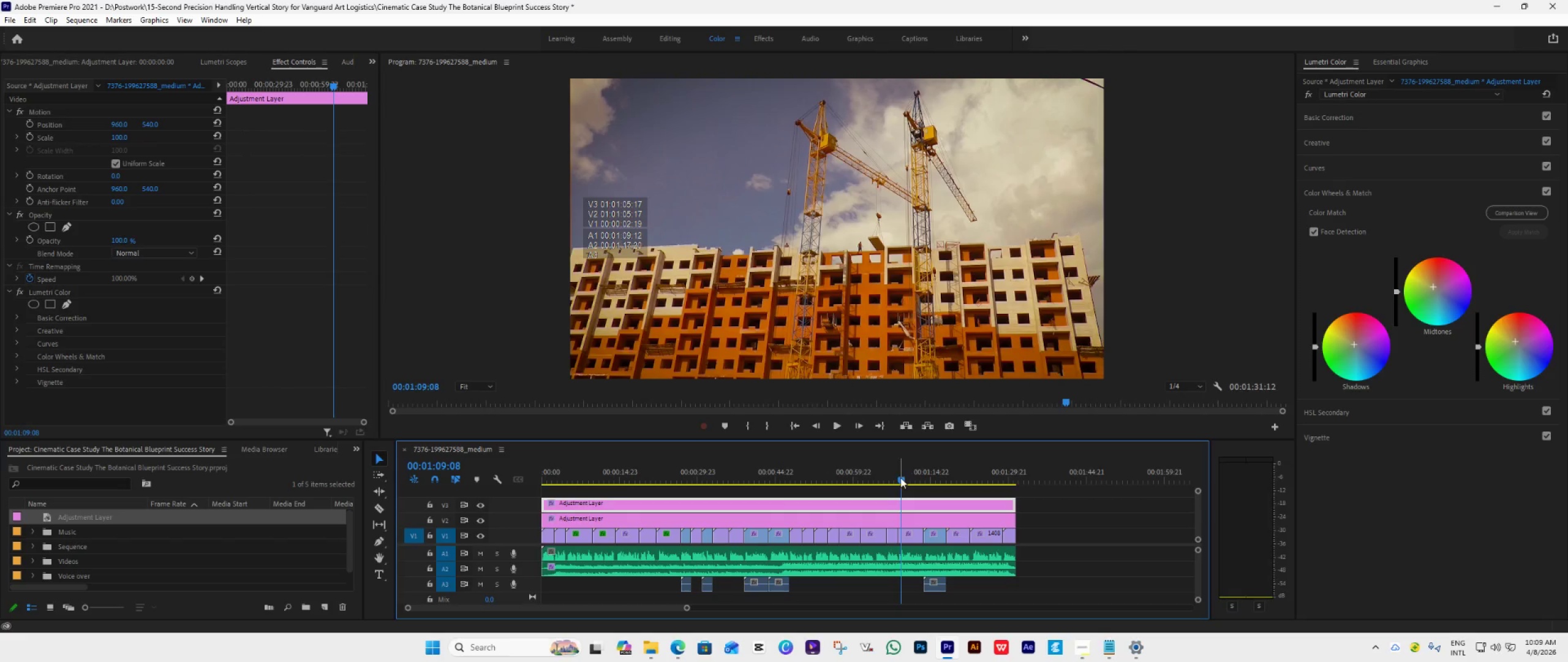 
left_click_drag(start_coordinate=[901, 477], to_coordinate=[892, 482])
 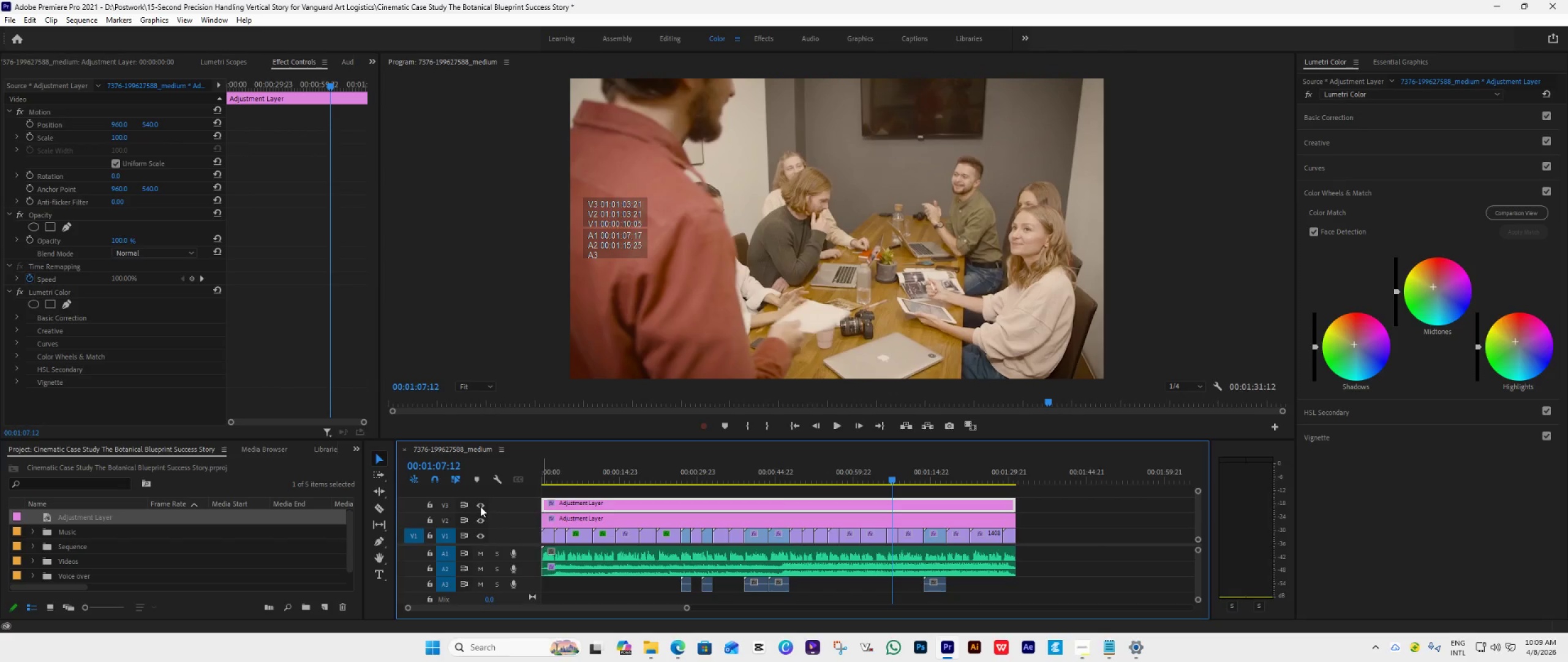 
left_click([480, 506])
 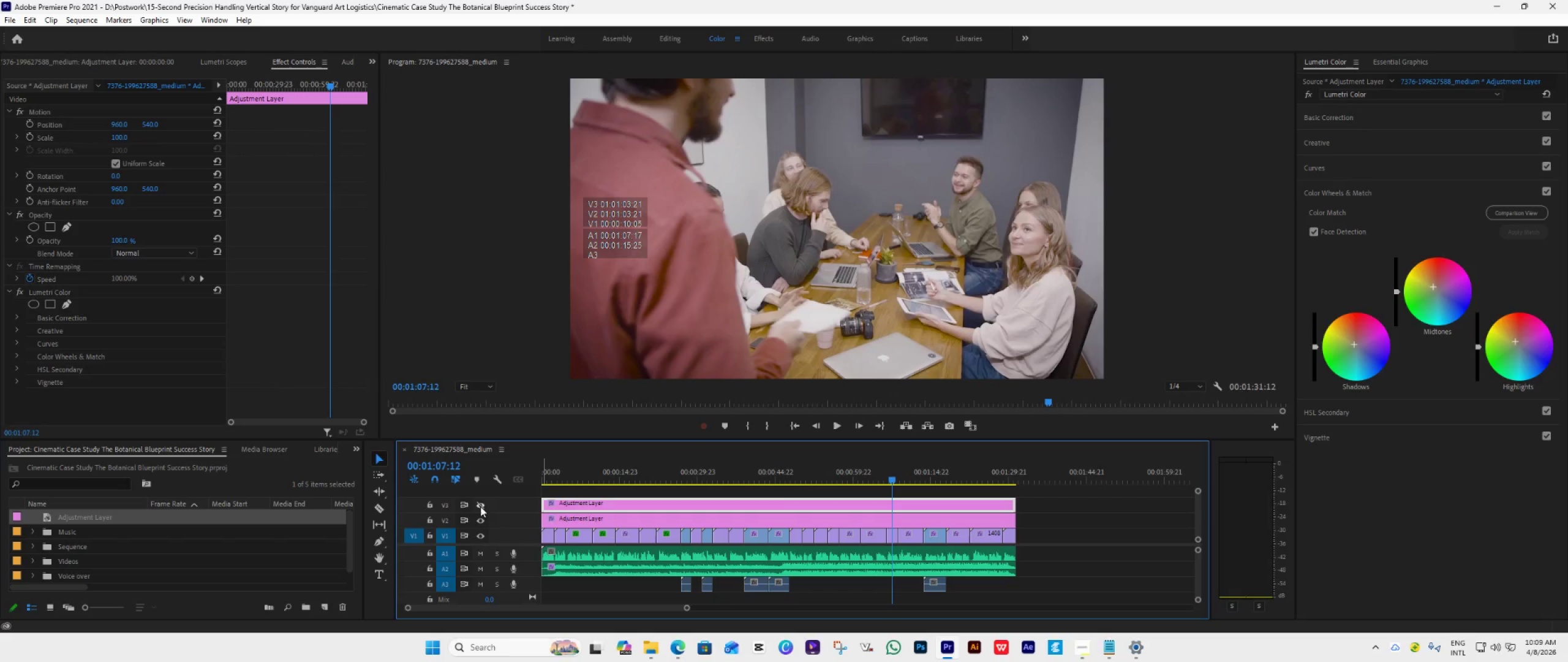 
left_click([480, 506])
 